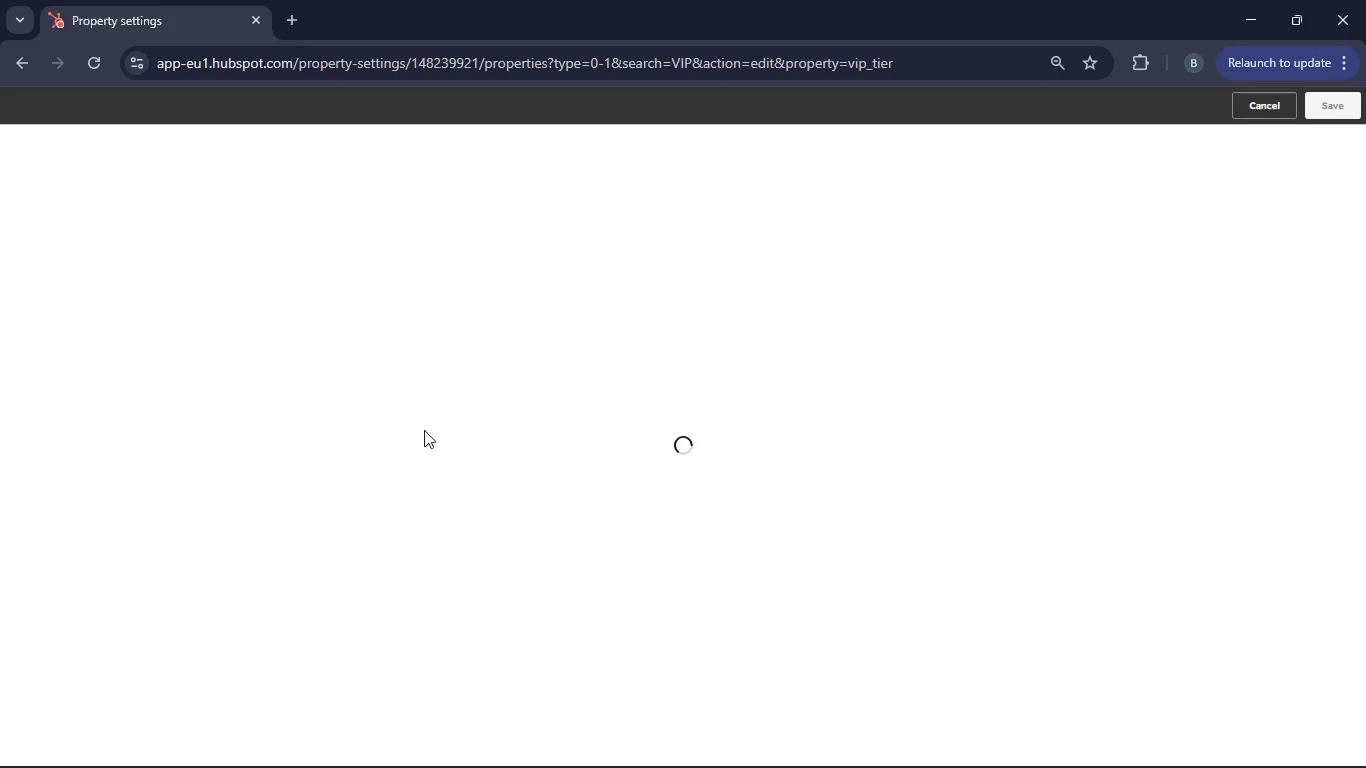 
scroll: coordinate [571, 379], scroll_direction: down, amount: 2.0
 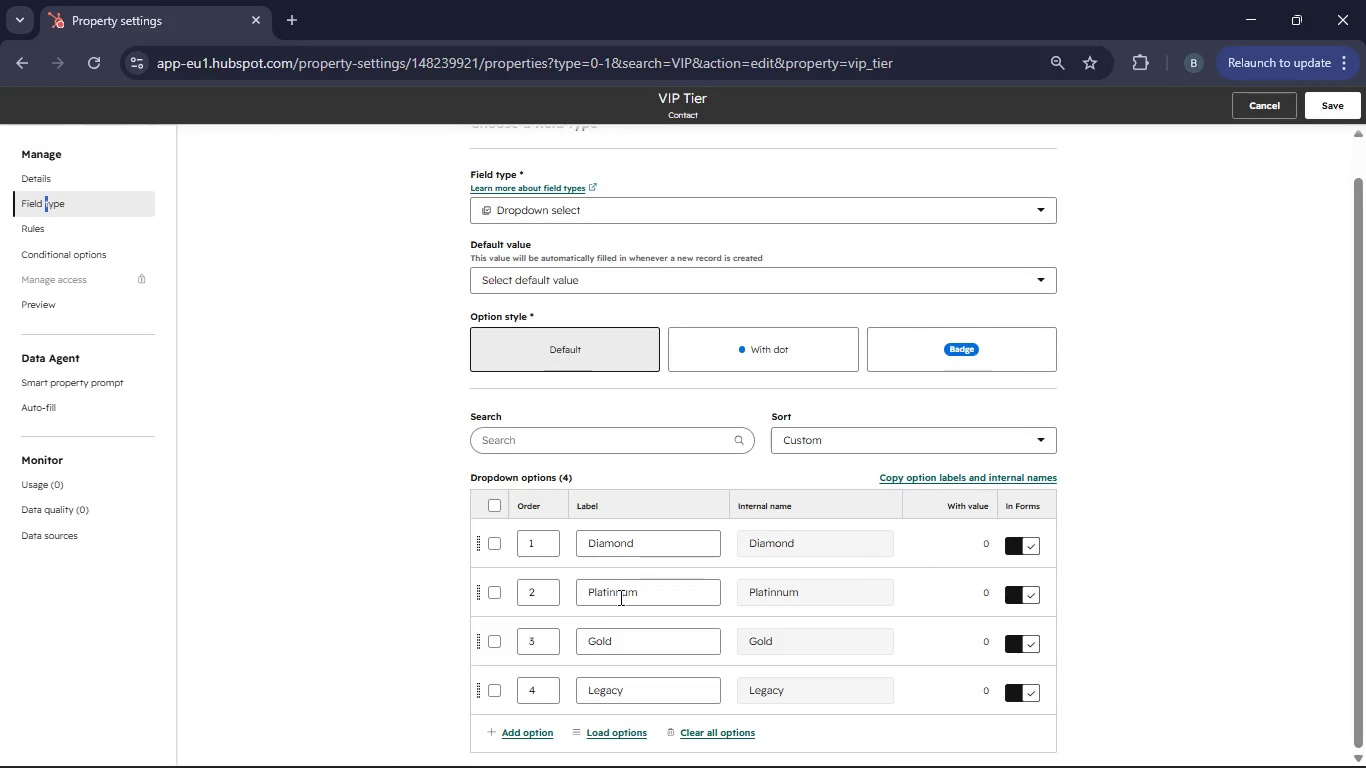 
left_click([619, 597])
 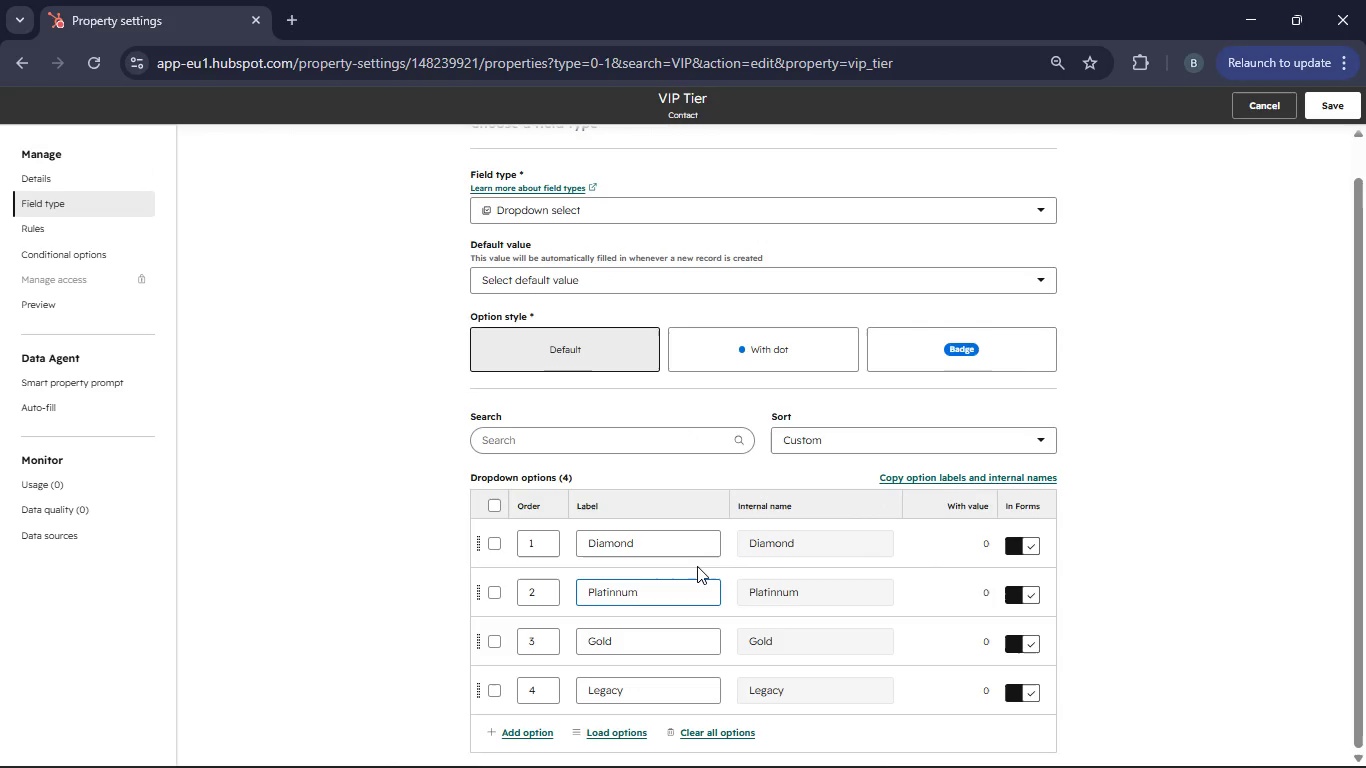 
key(Backspace)
 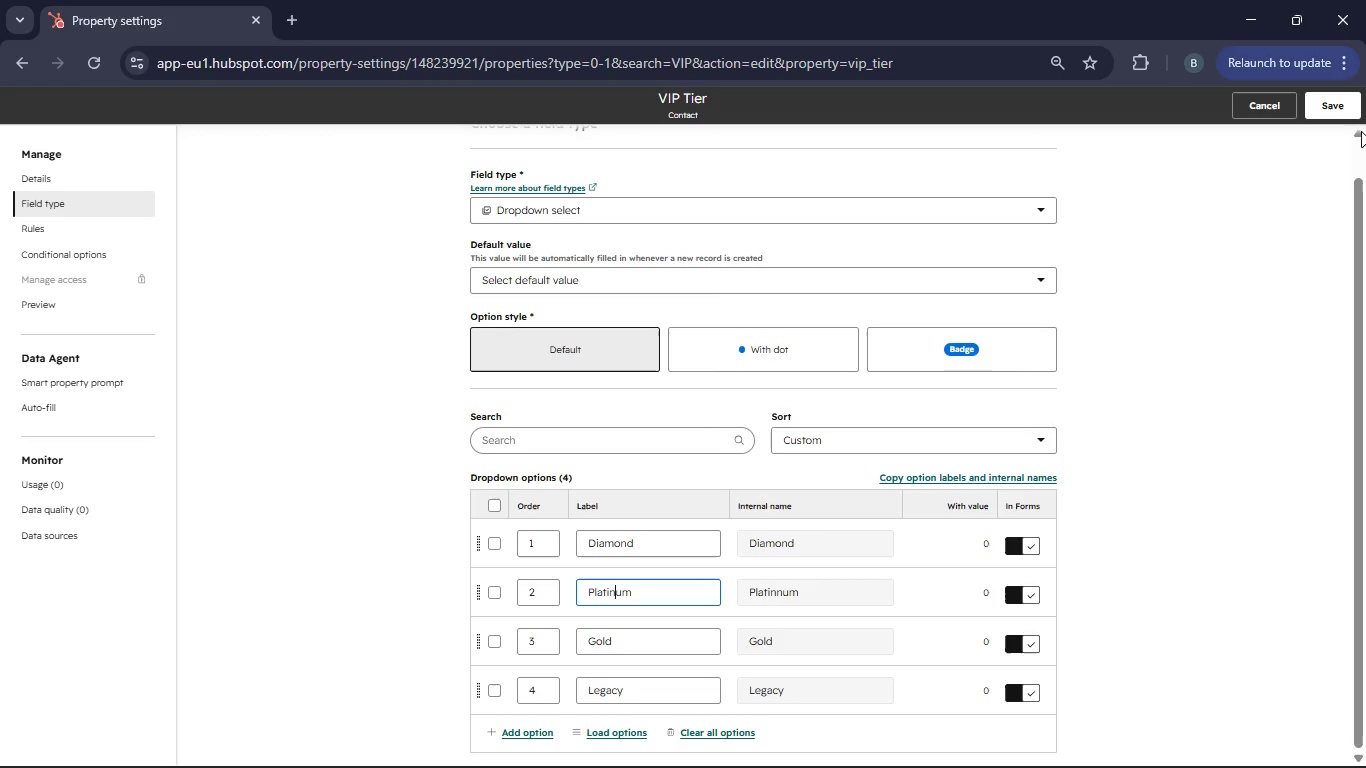 
left_click([1351, 109])
 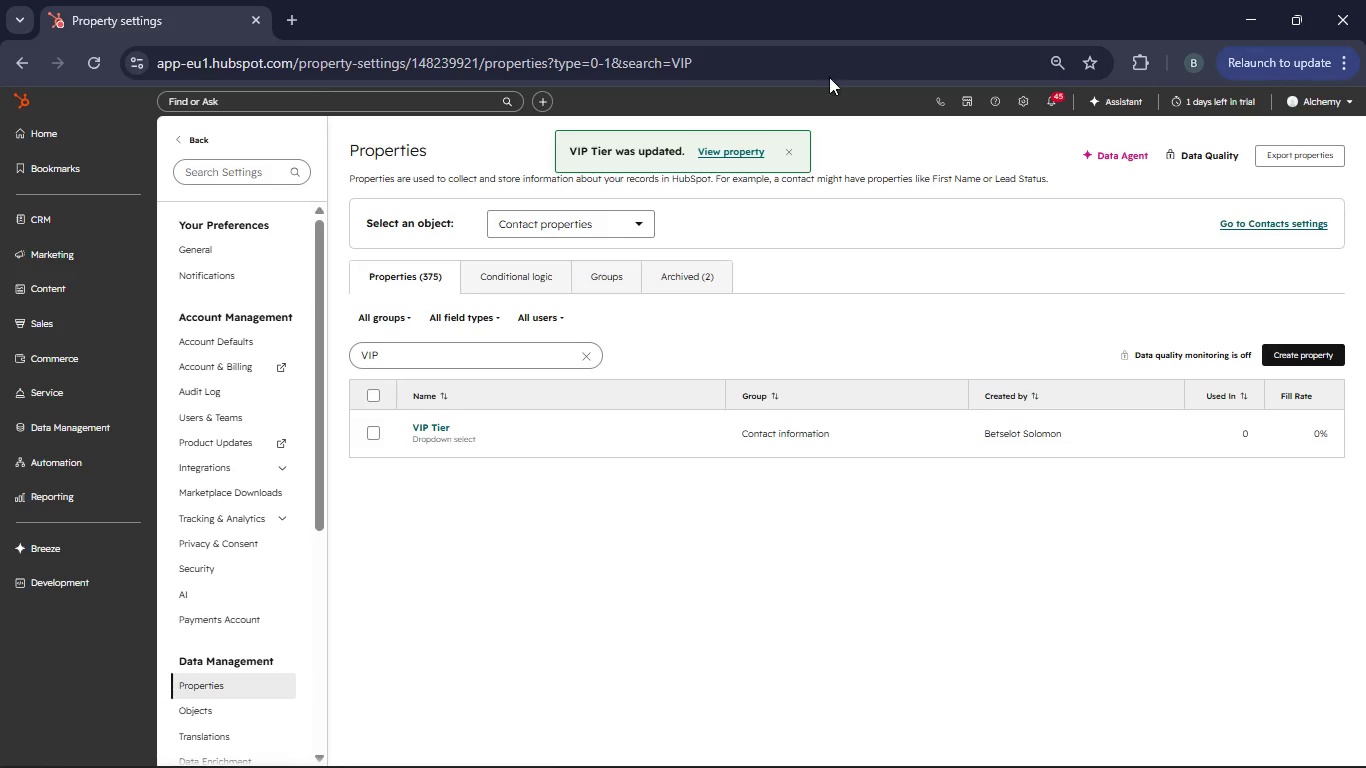 
wait(5.39)
 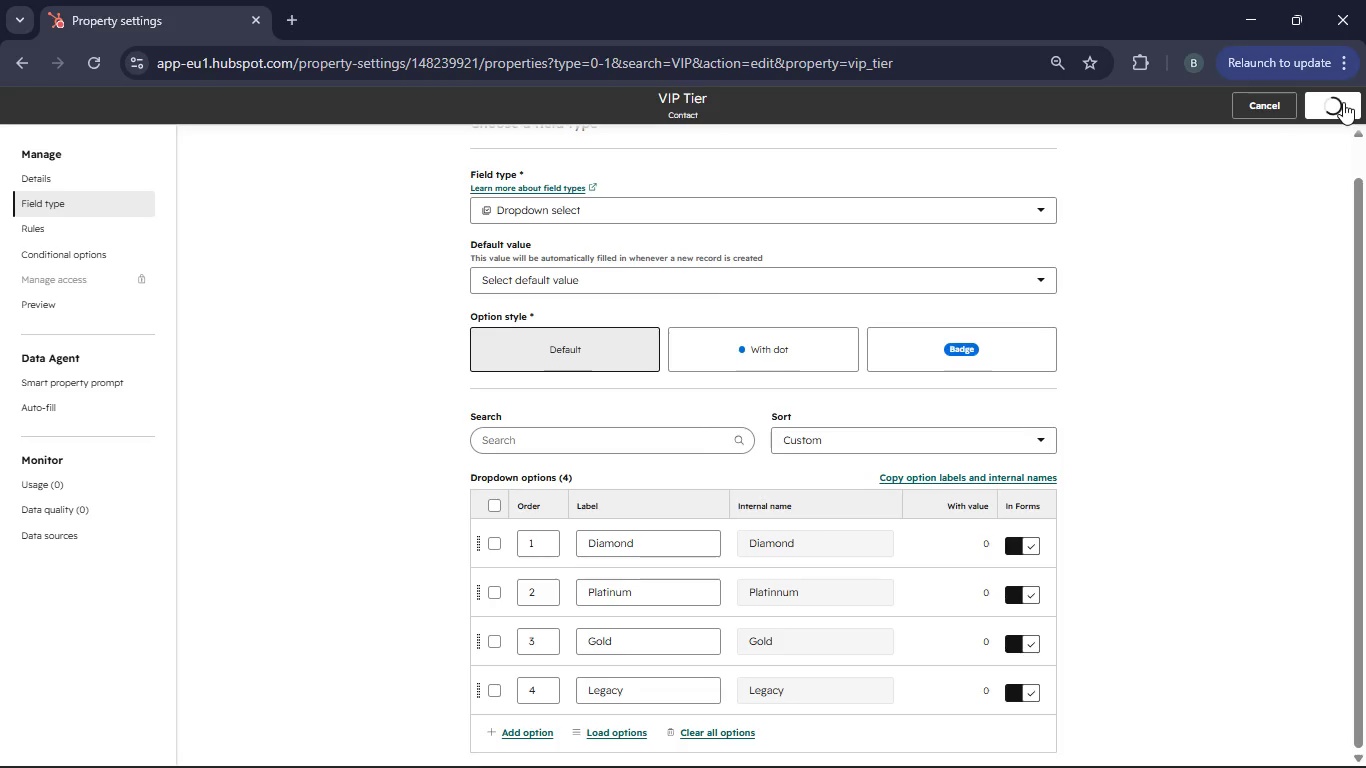 
left_click([588, 356])
 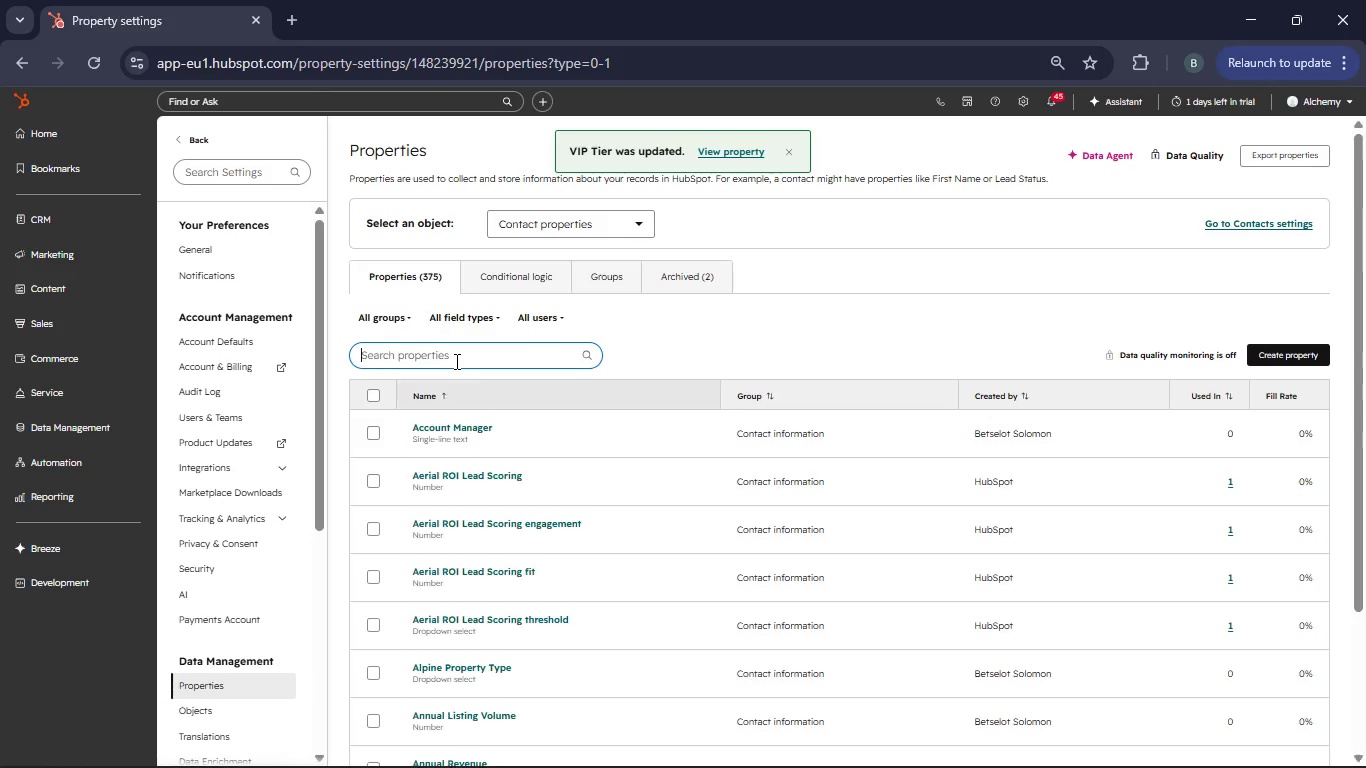 
type(Collection)
 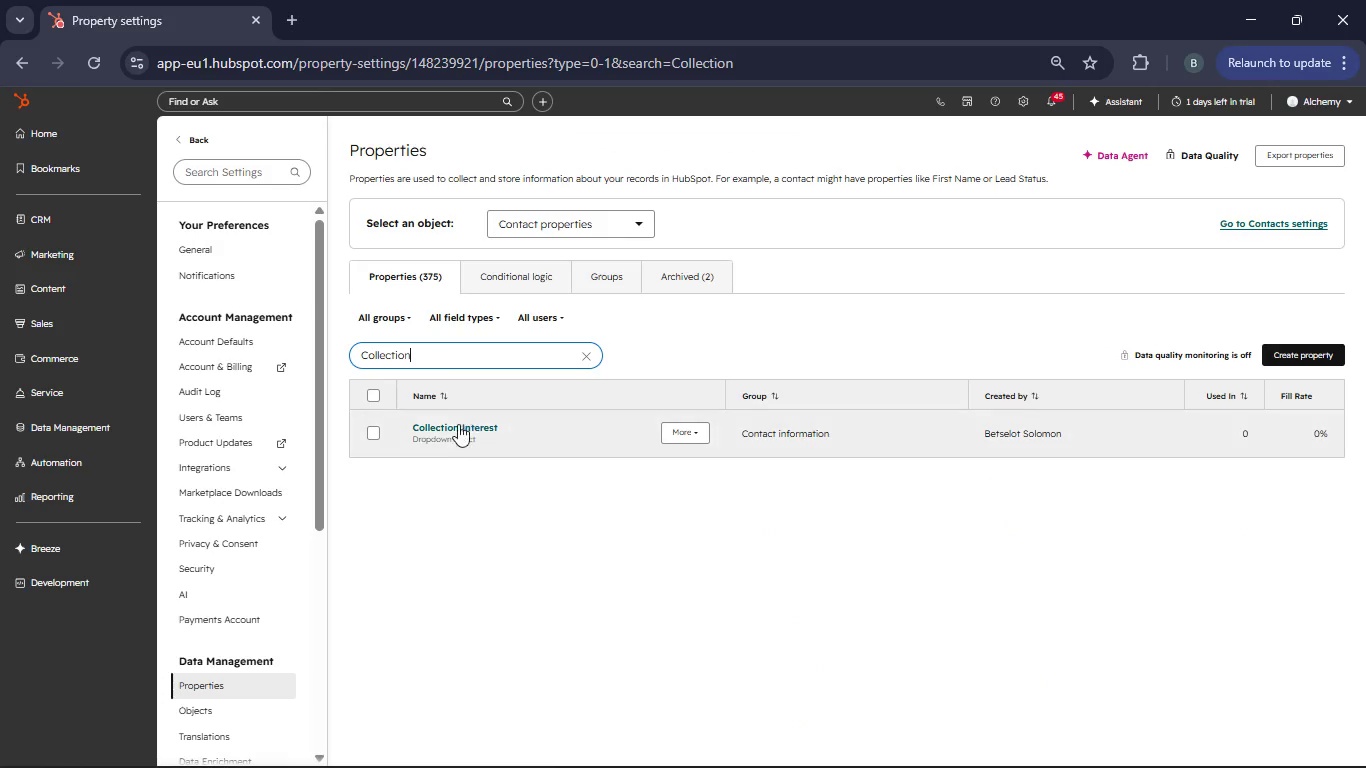 
left_click([456, 425])
 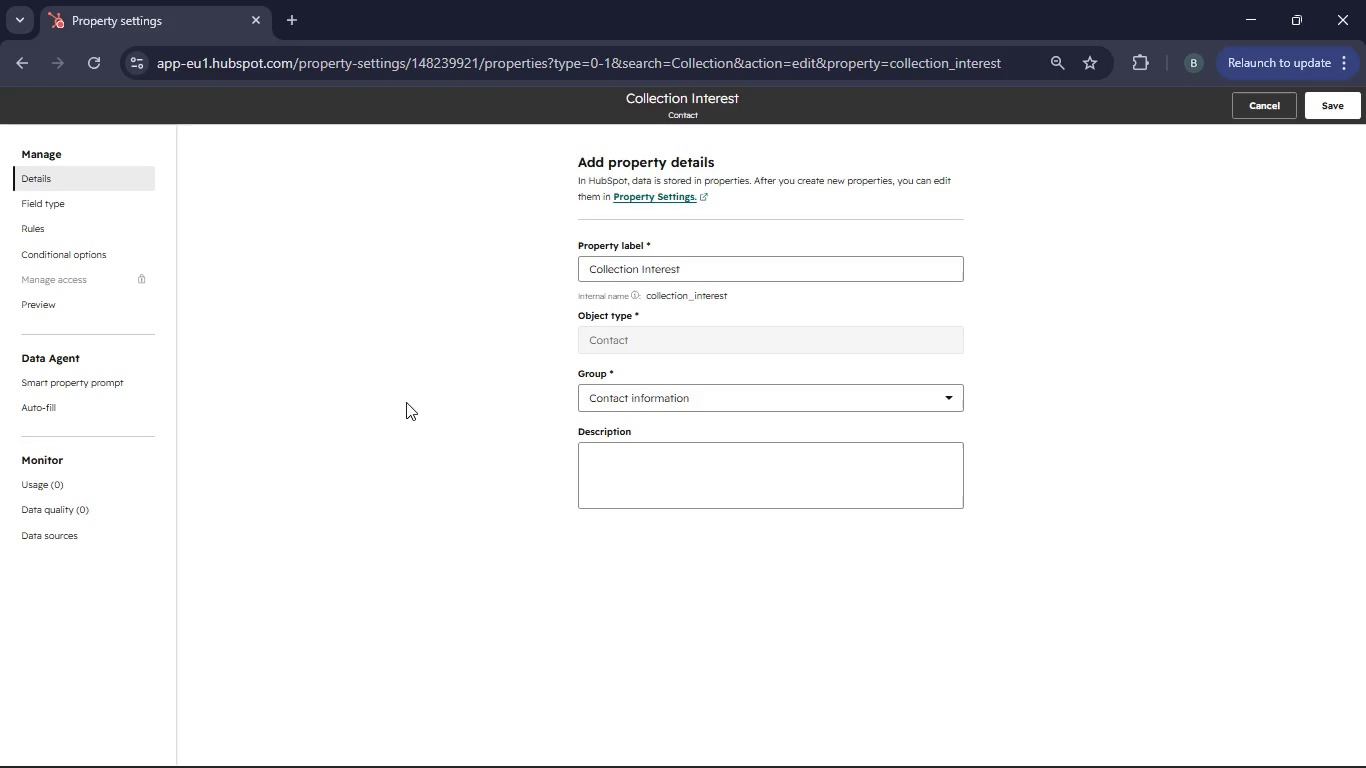 
left_click([39, 205])
 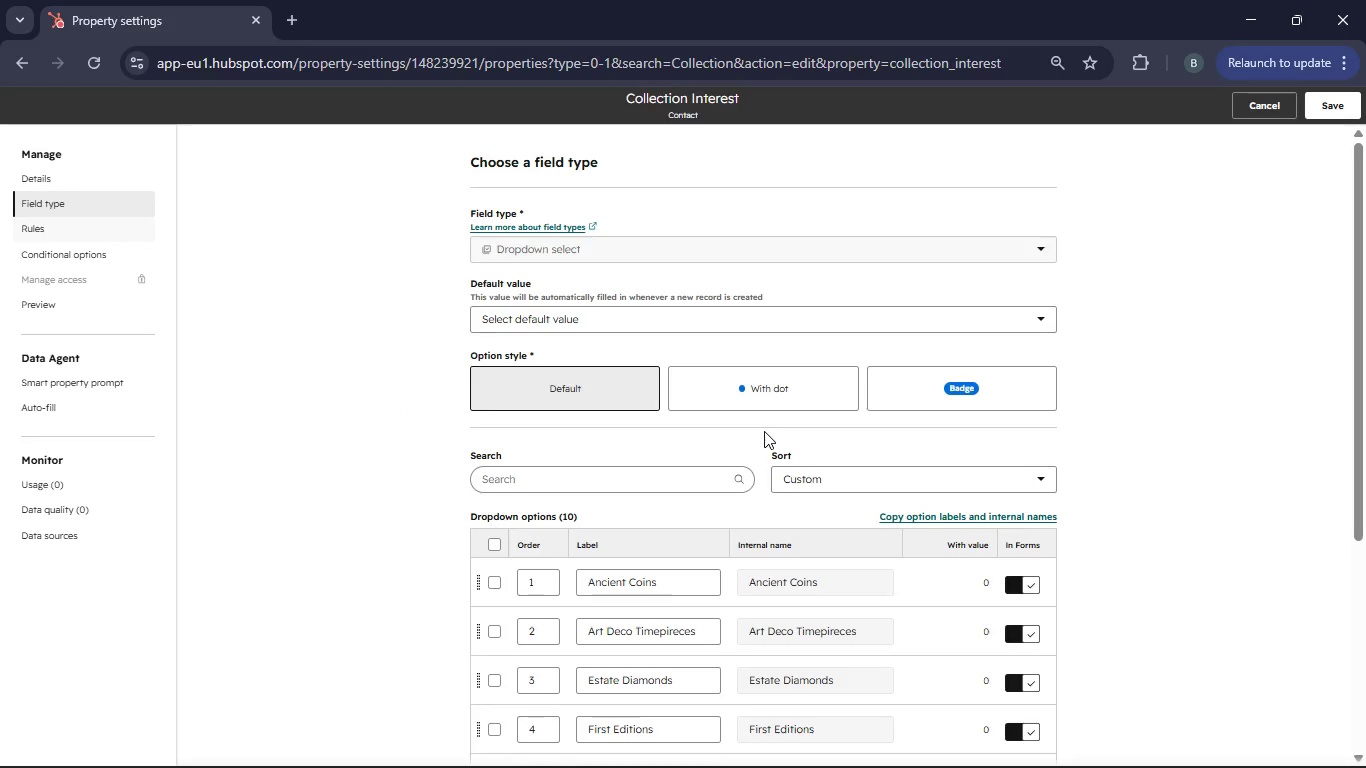 
scroll: coordinate [674, 571], scroll_direction: down, amount: 4.0
 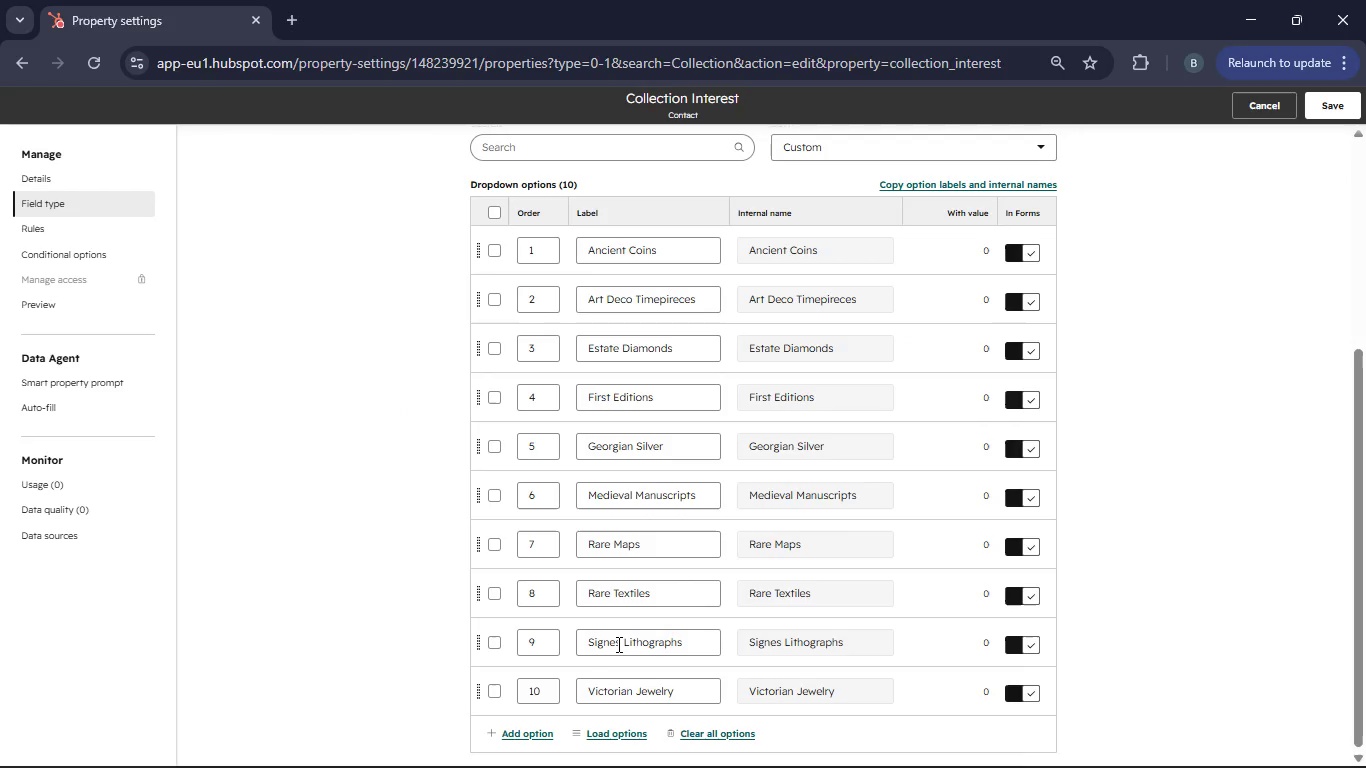 
left_click([617, 644])
 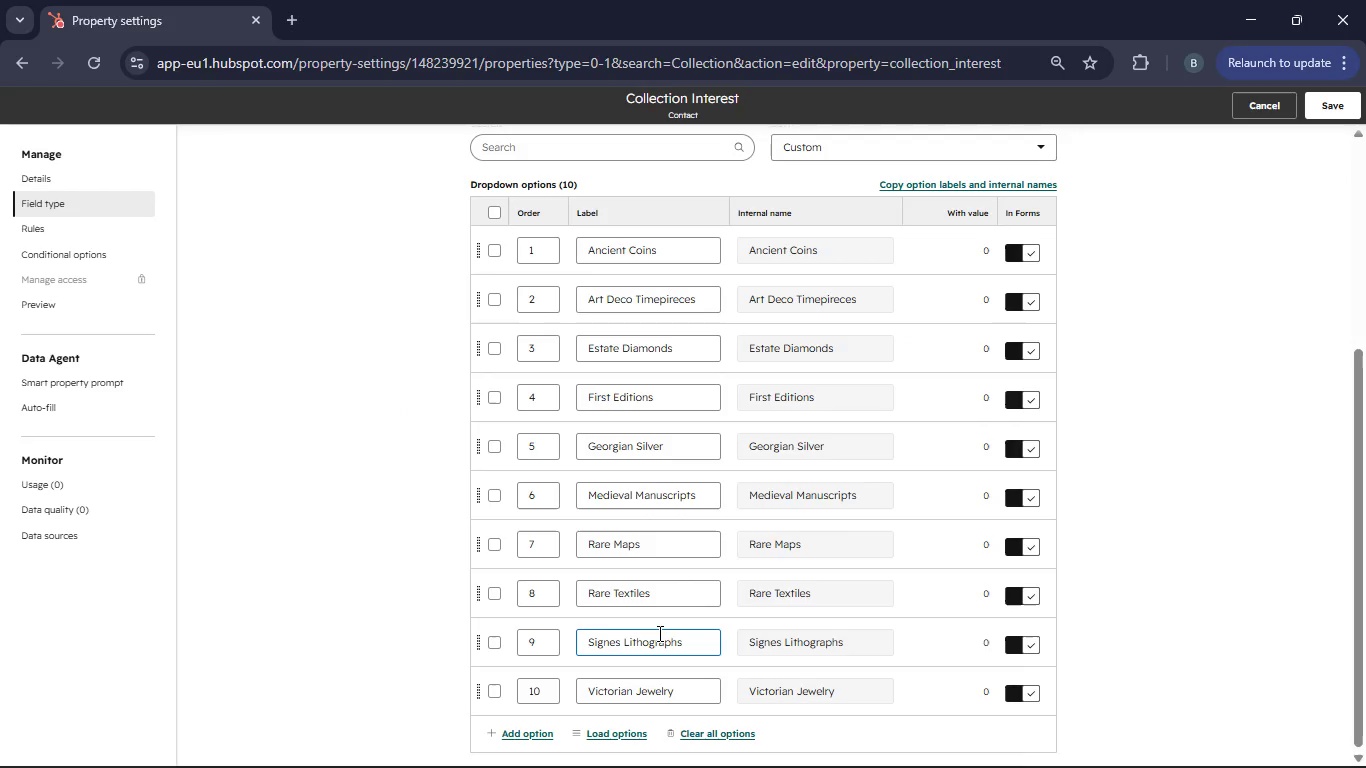 
key(ArrowRight)
 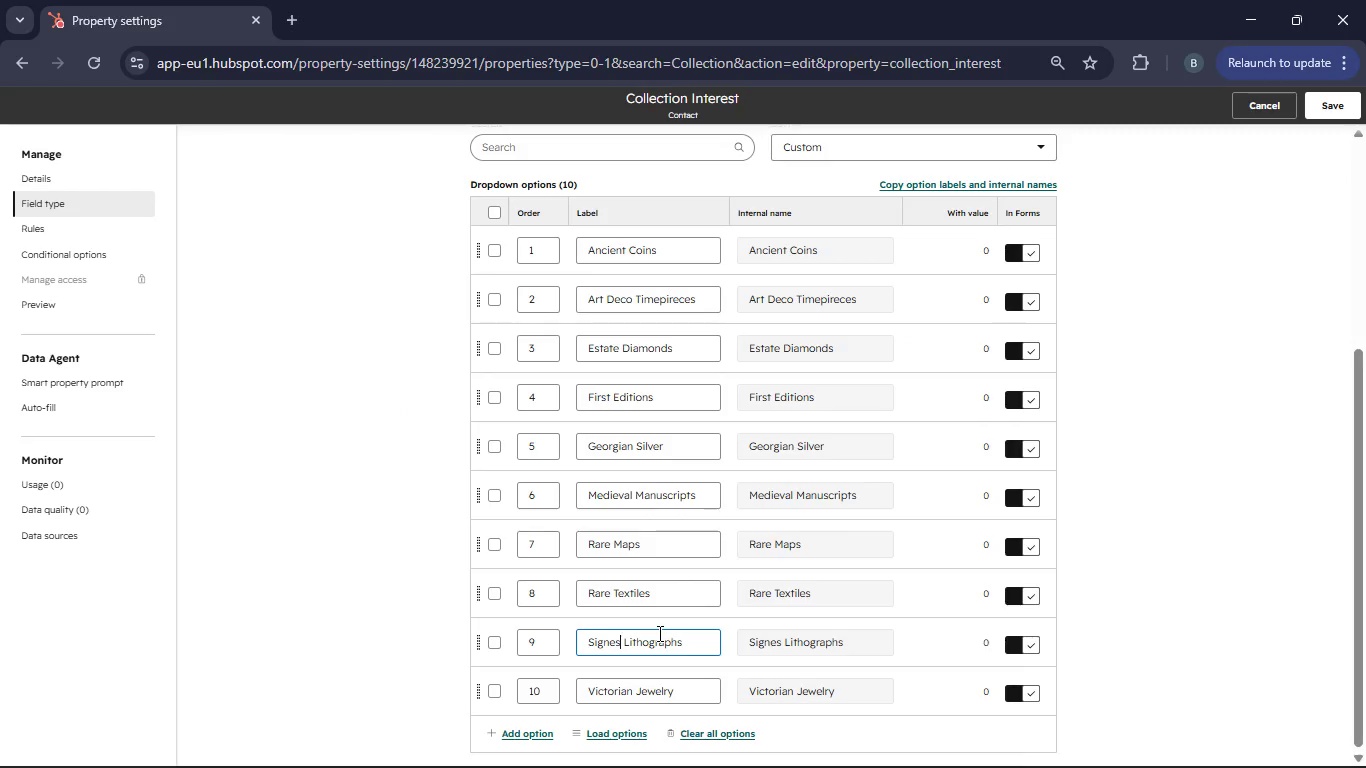 
key(Backspace)
 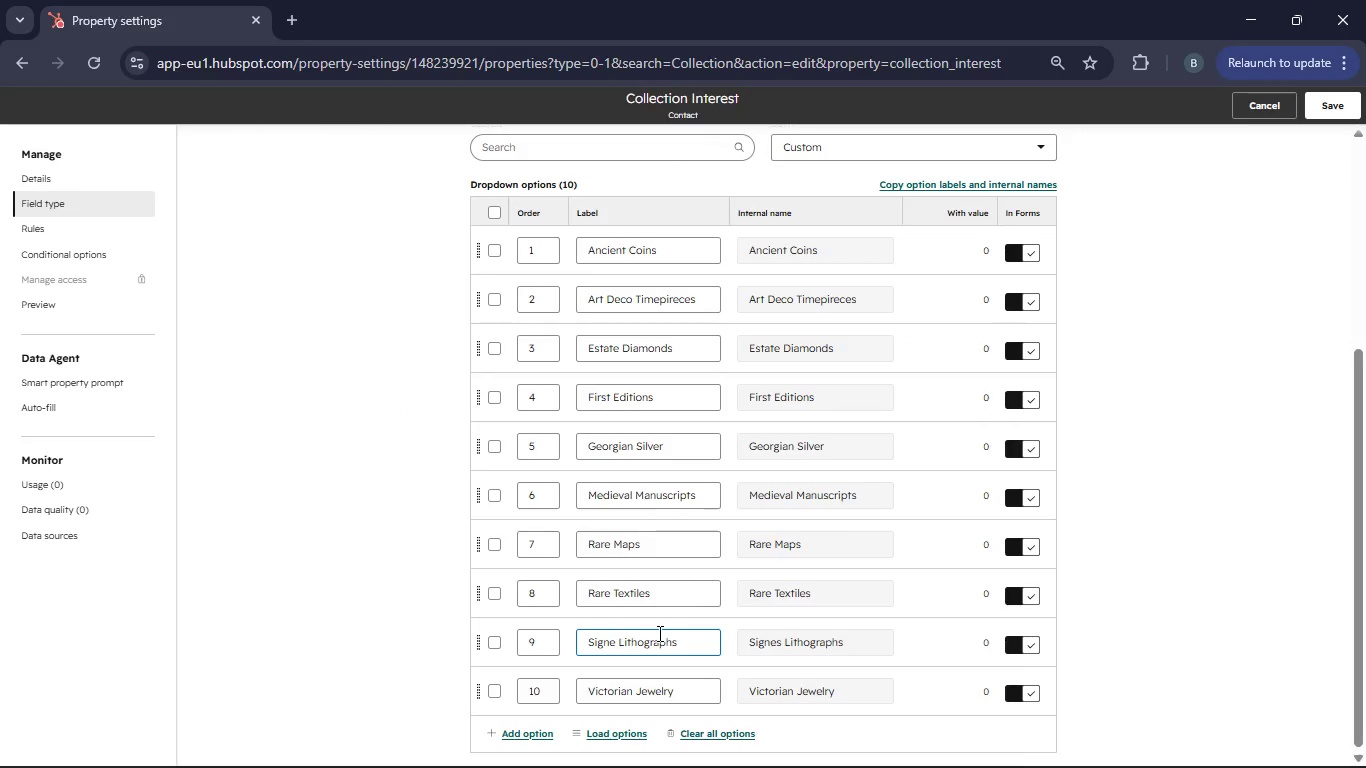 
key(D)
 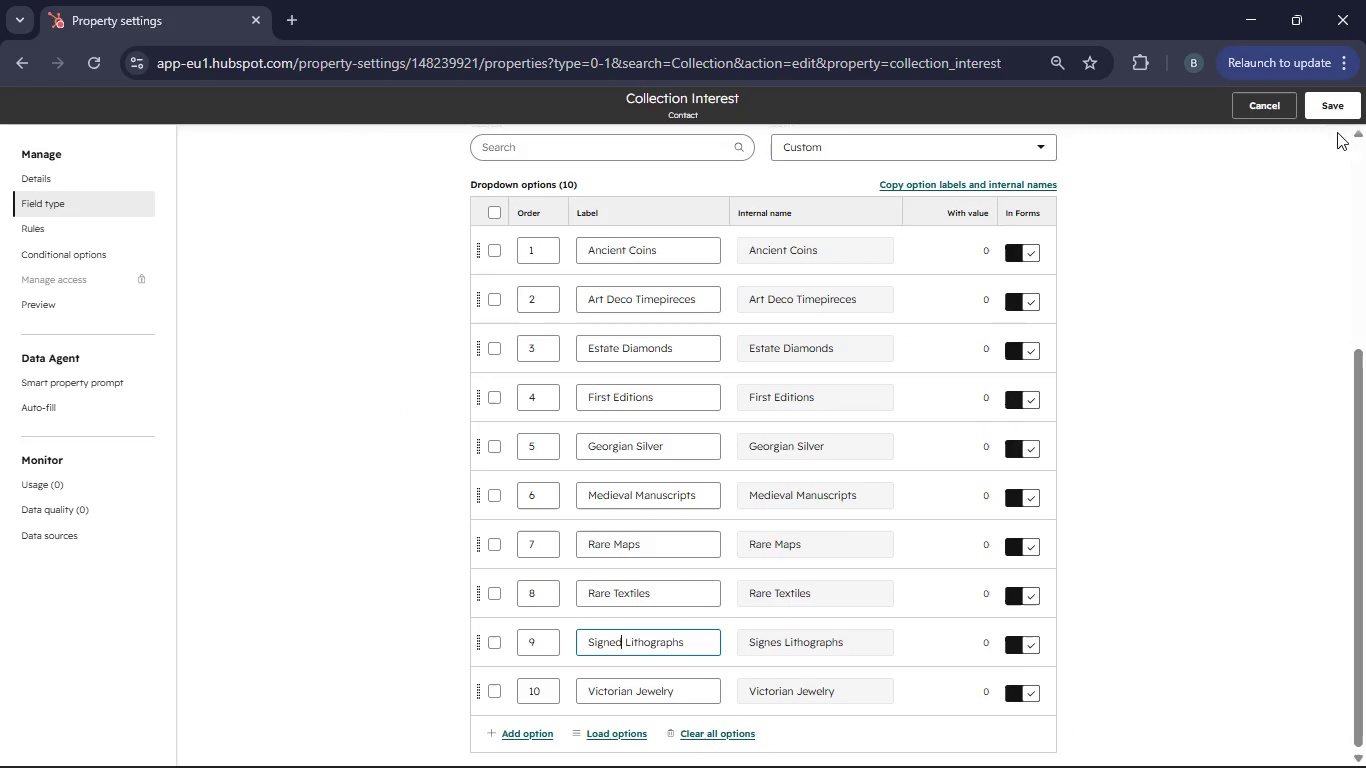 
left_click([1335, 114])
 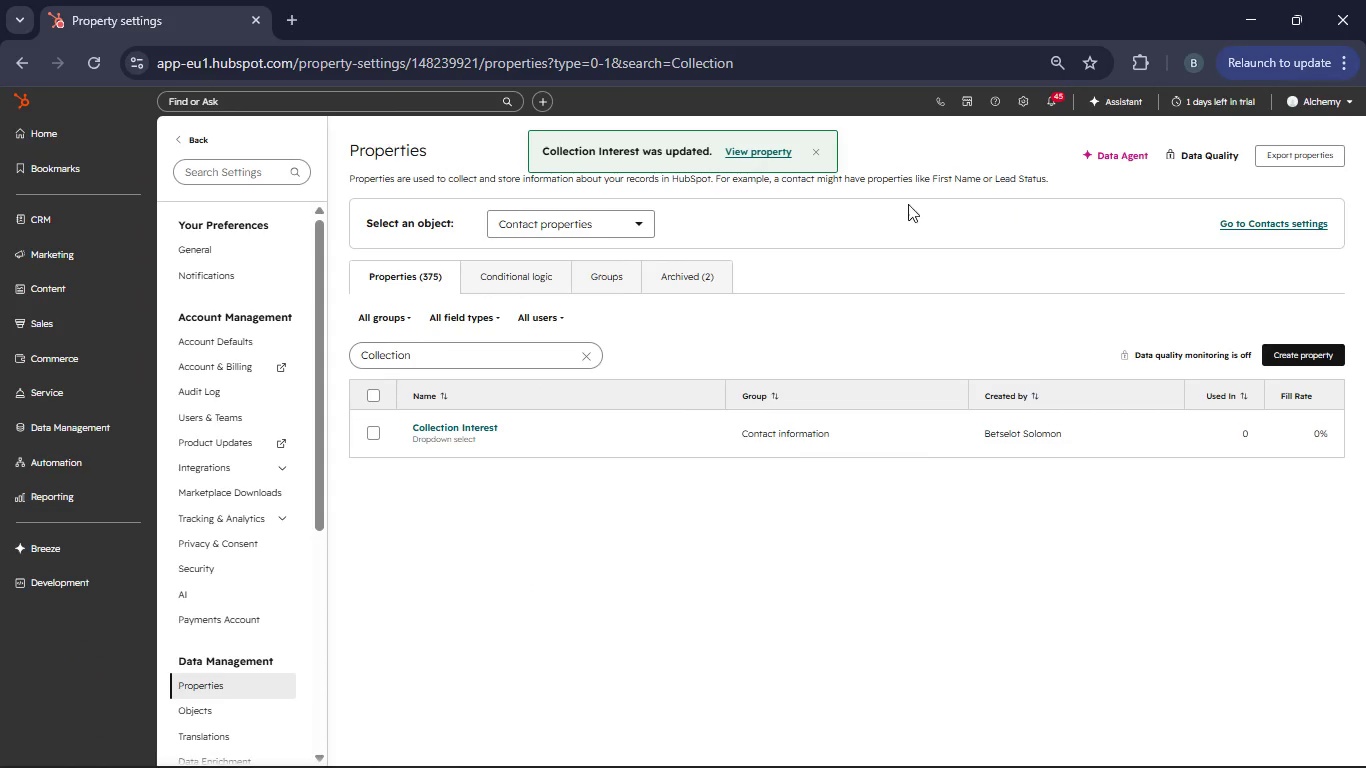 
wait(6.22)
 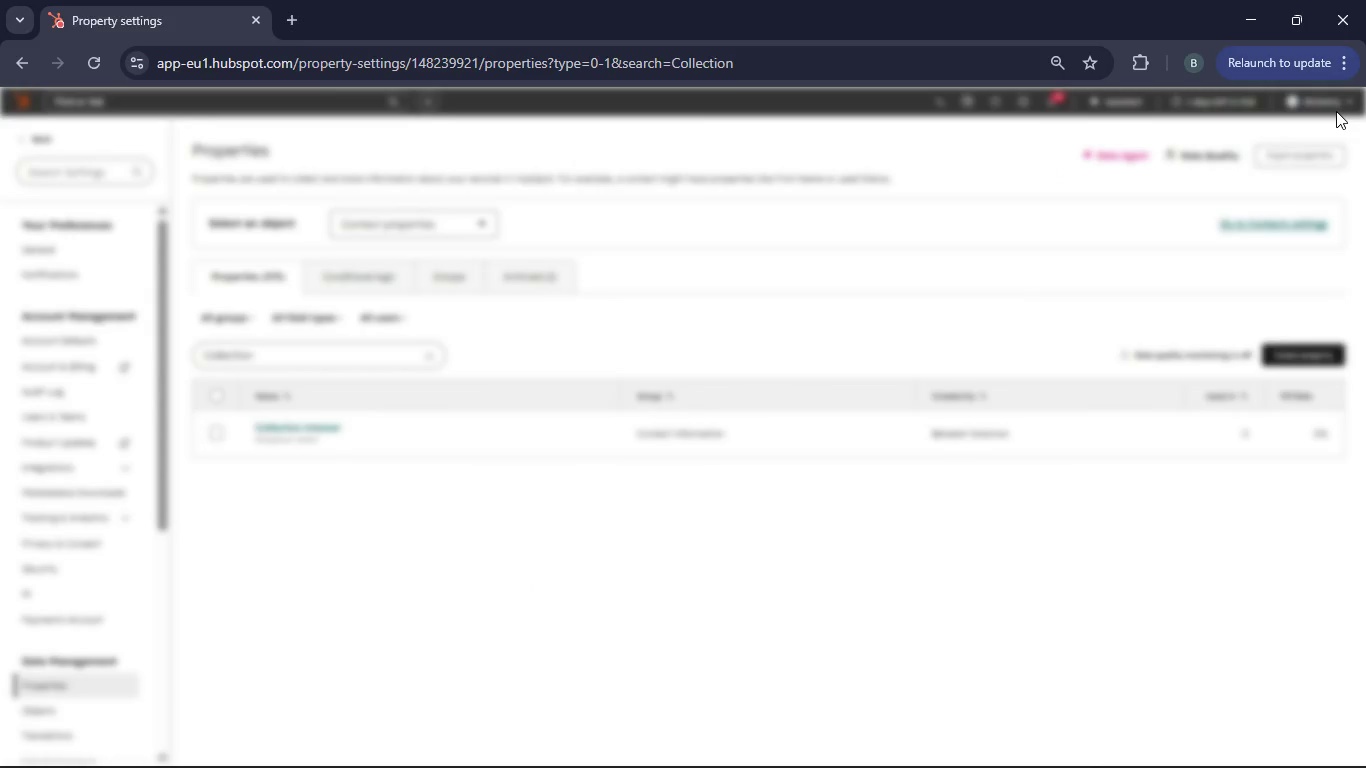 
left_click([82, 217])
 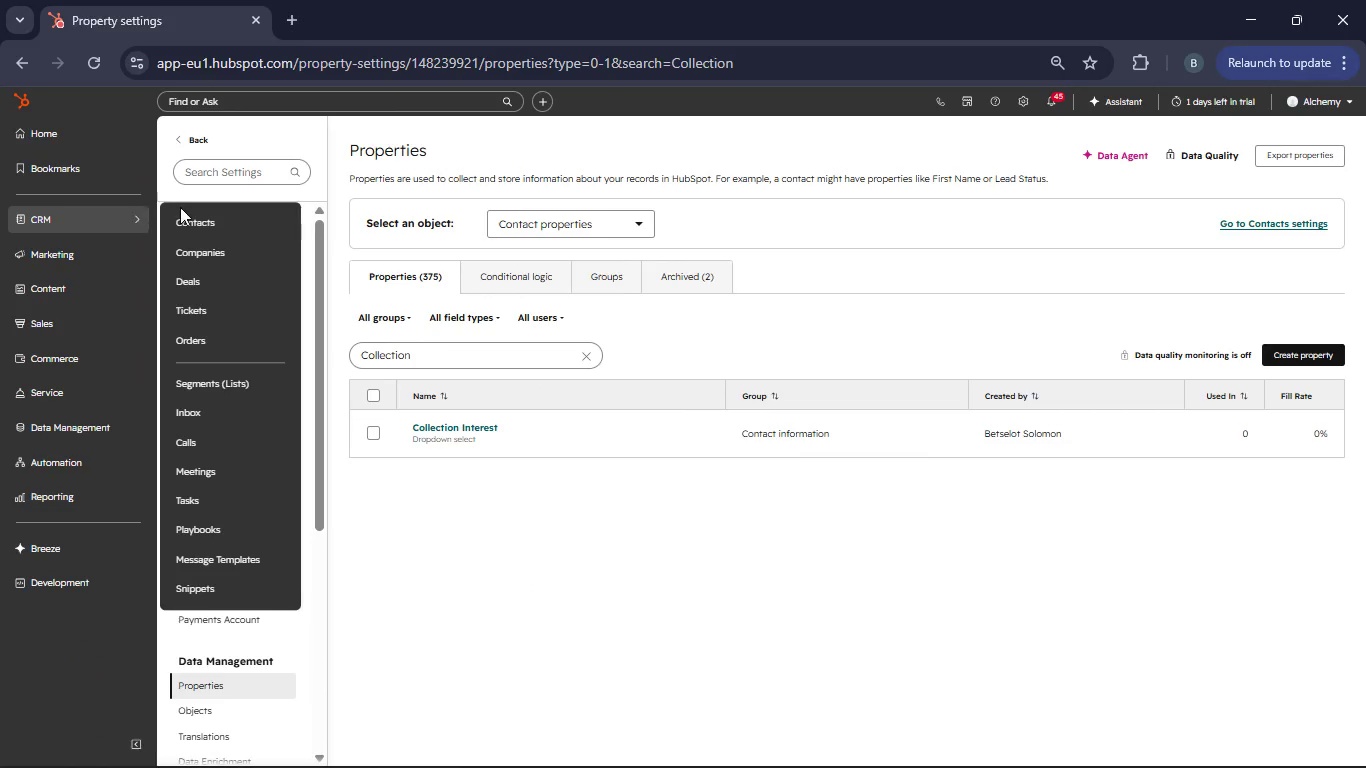 
left_click([180, 219])
 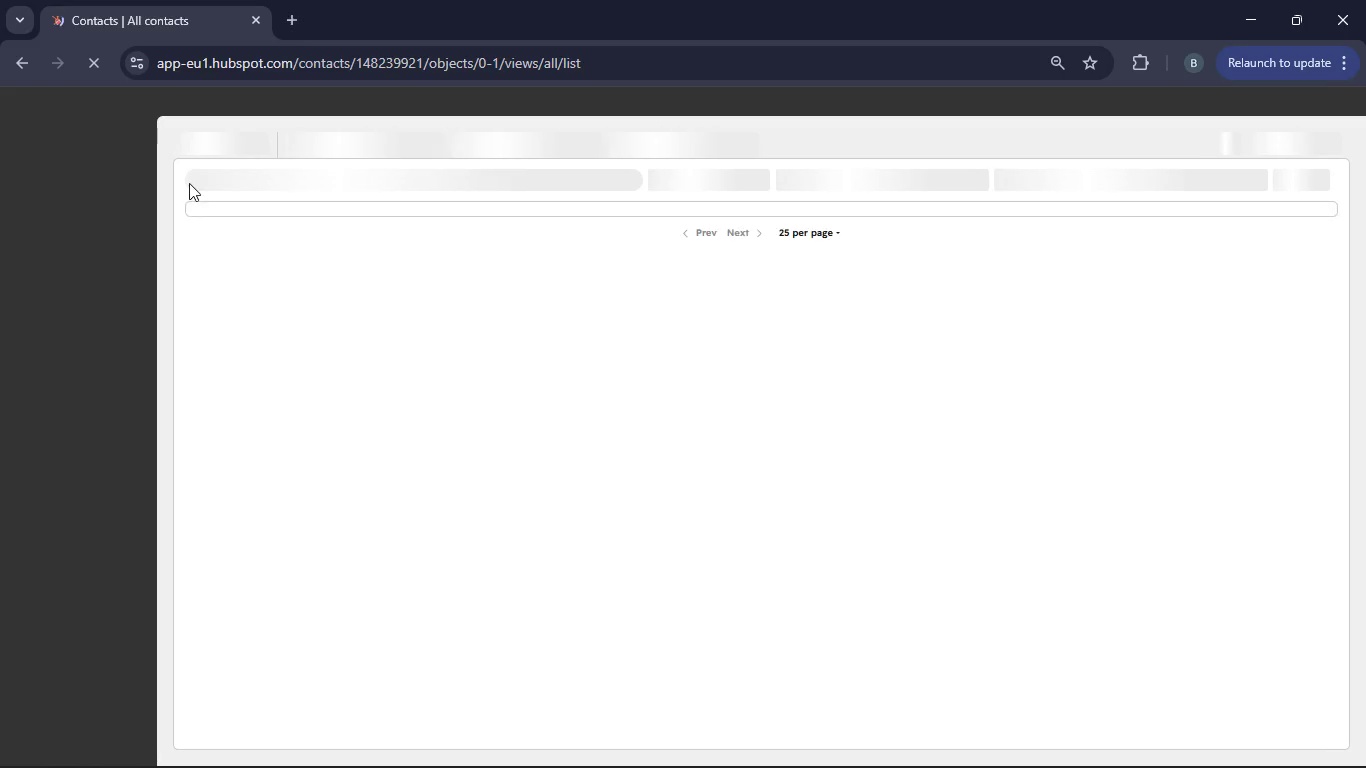 
wait(12.86)
 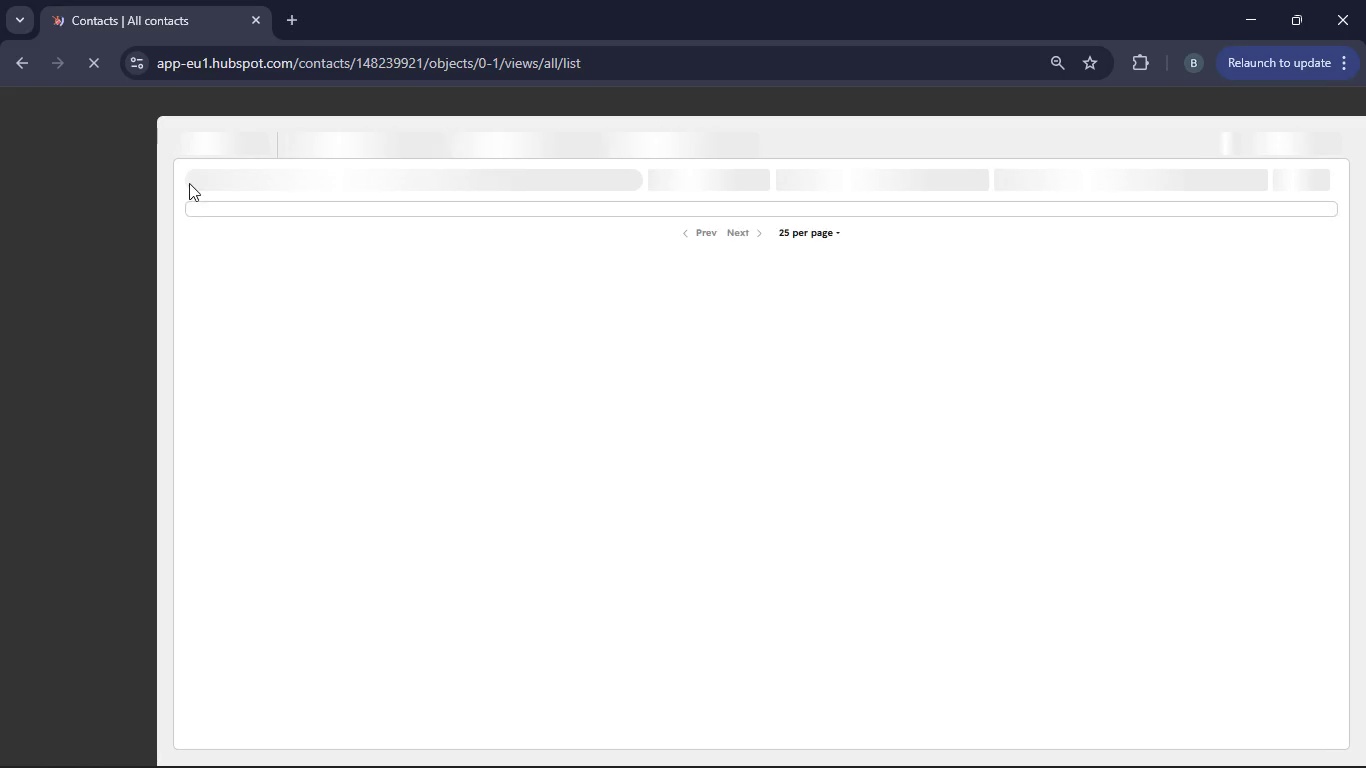 
left_click([1291, 135])
 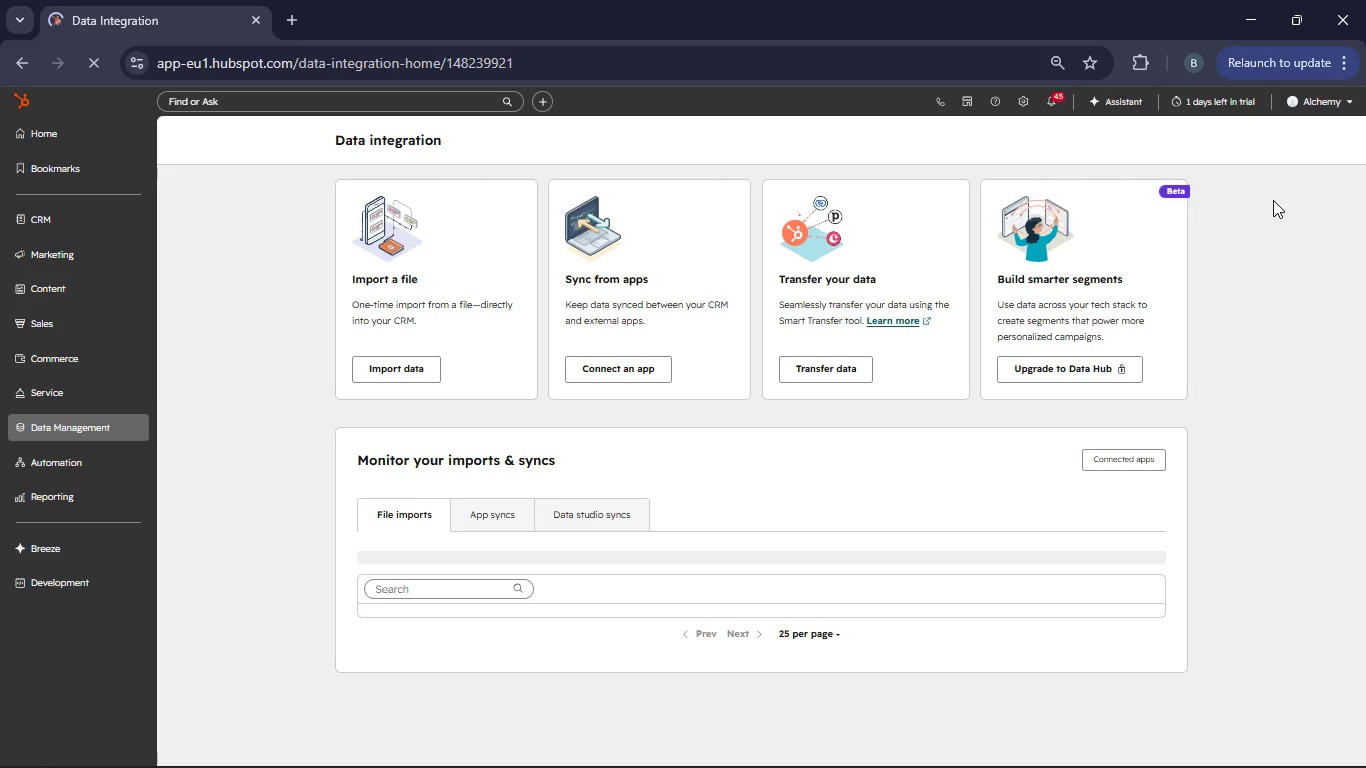 
wait(17.94)
 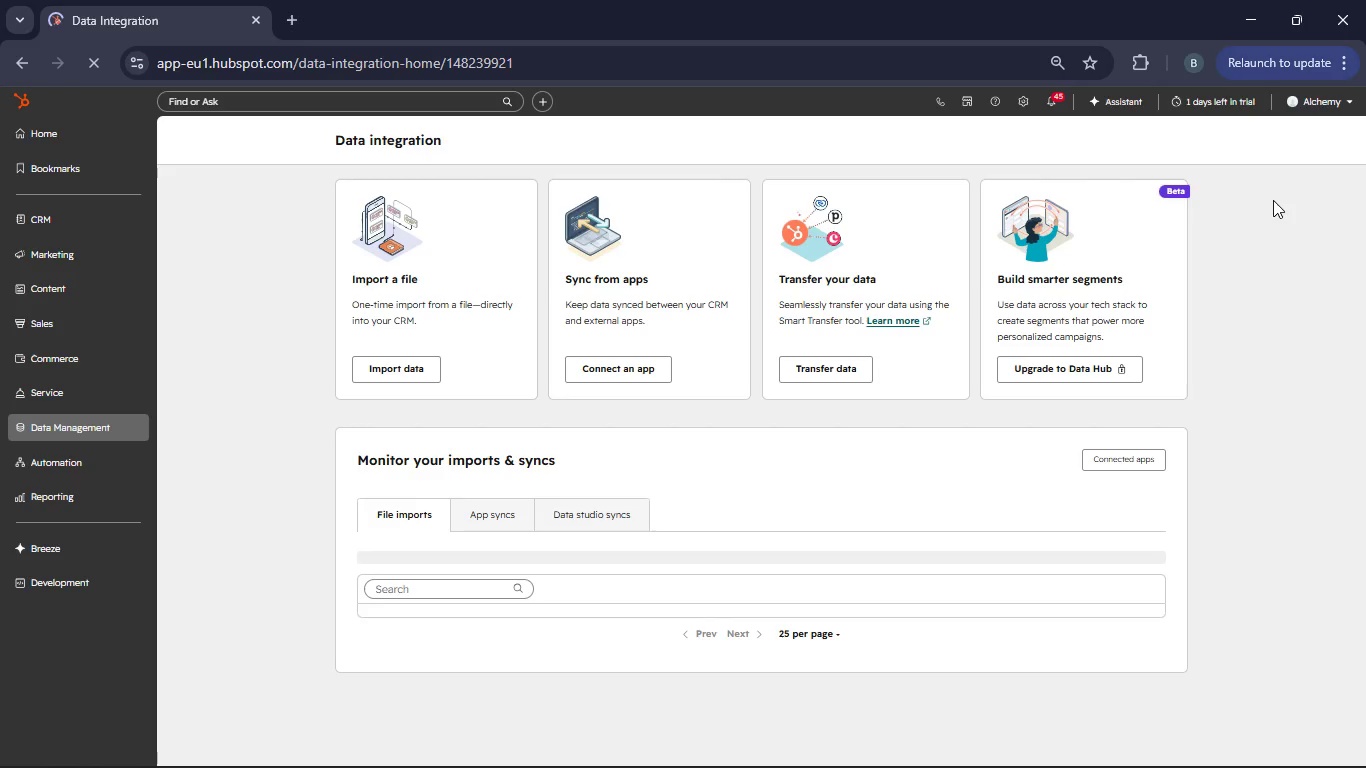 
left_click([399, 364])
 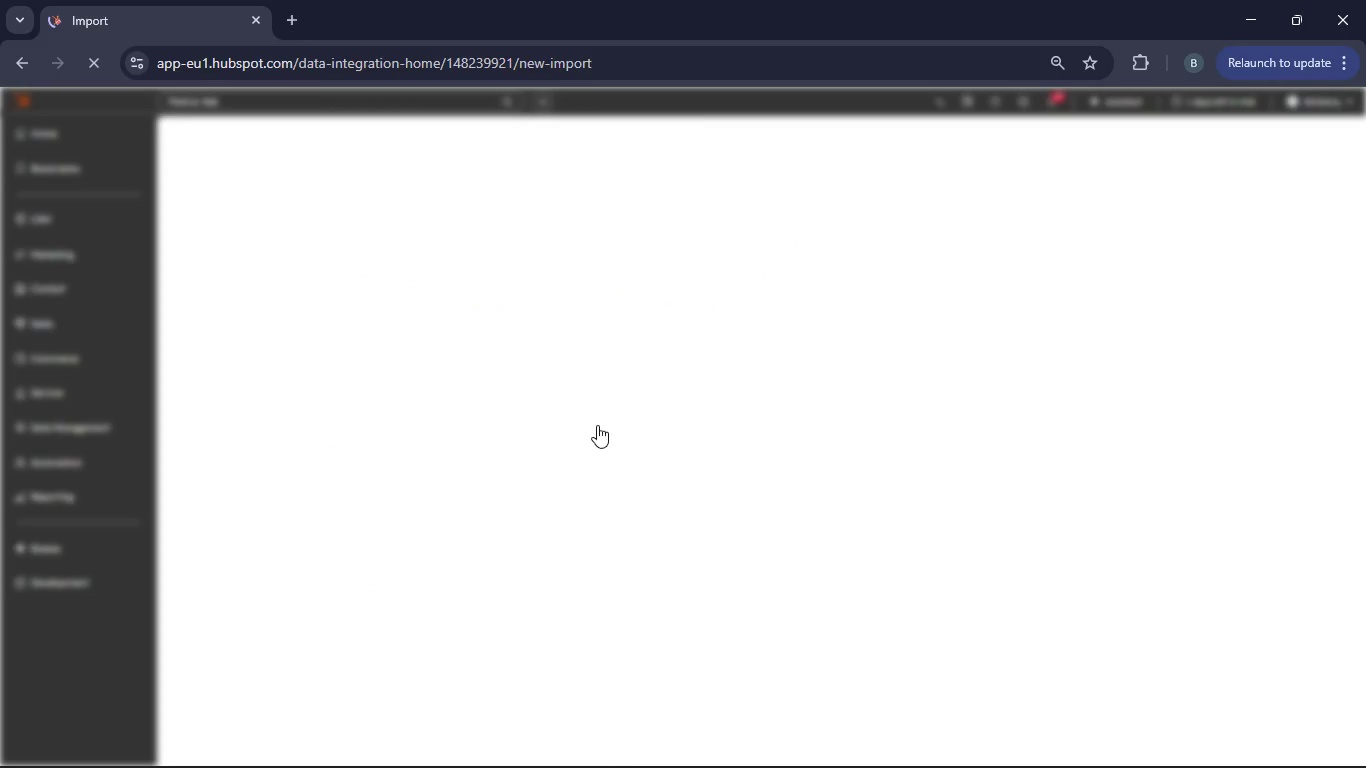 
mouse_move([707, 407])
 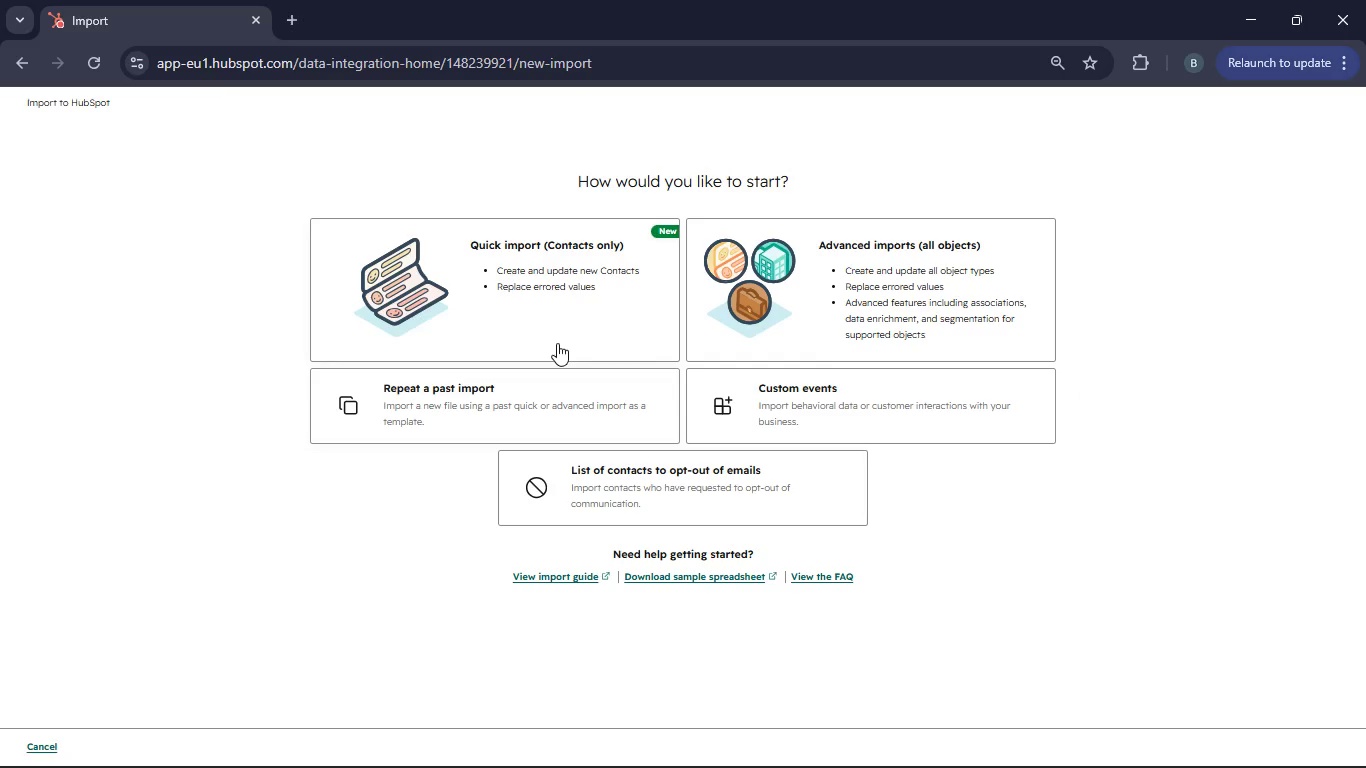 
left_click([555, 328])
 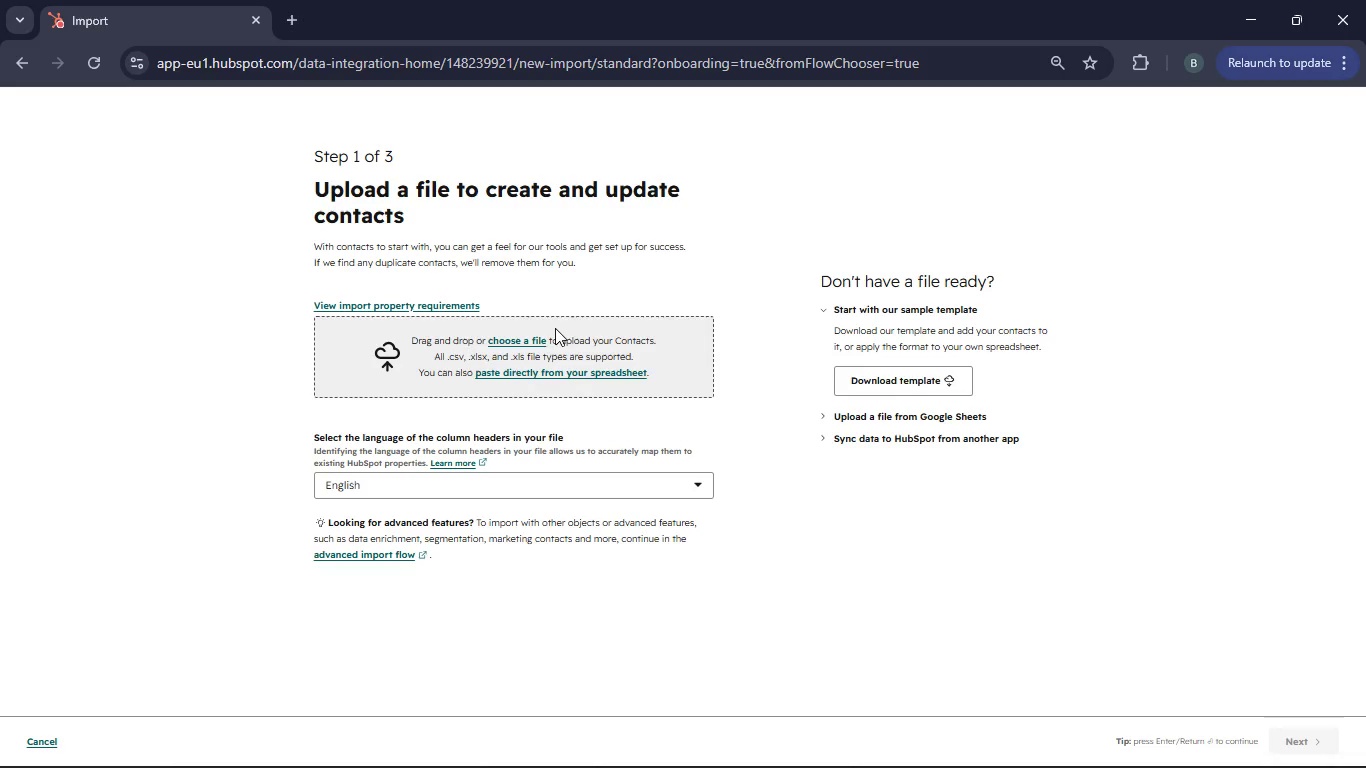 
left_click([521, 343])
 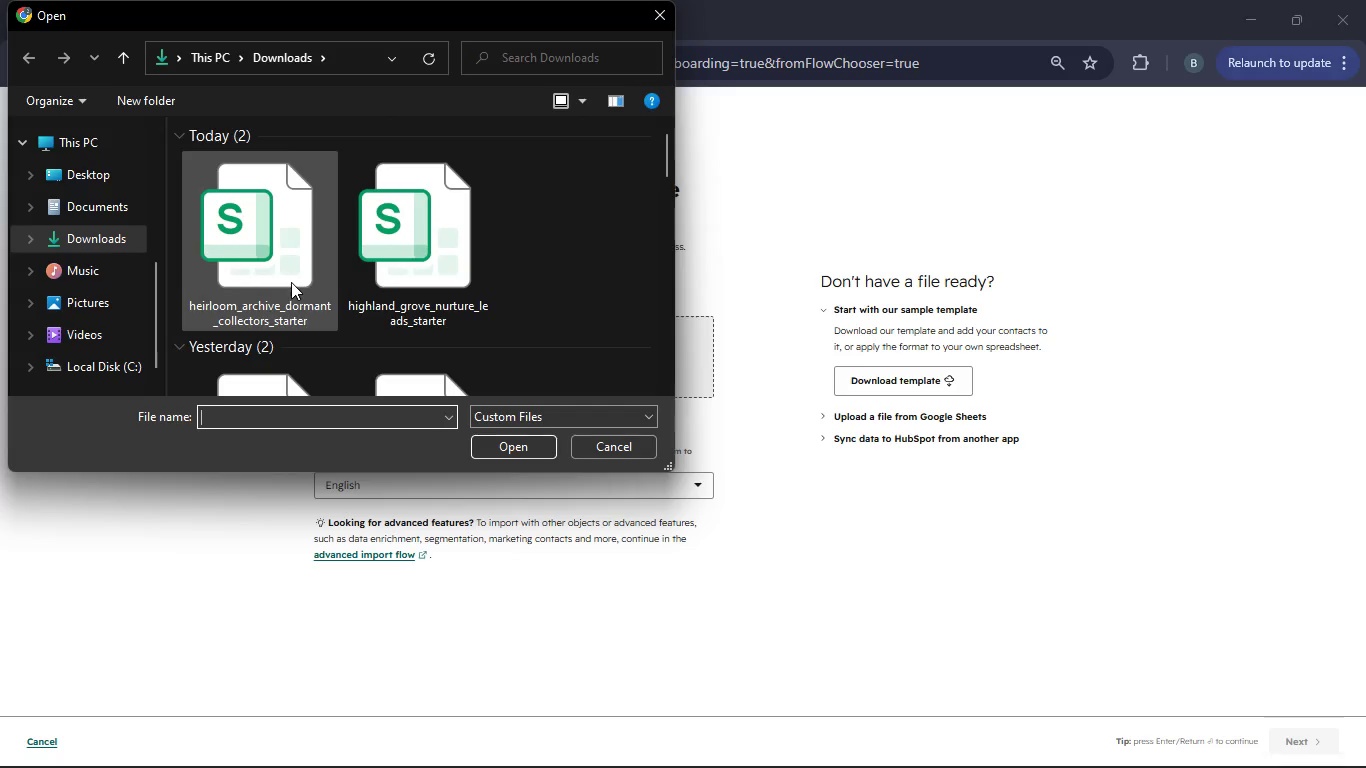 
left_click([515, 449])
 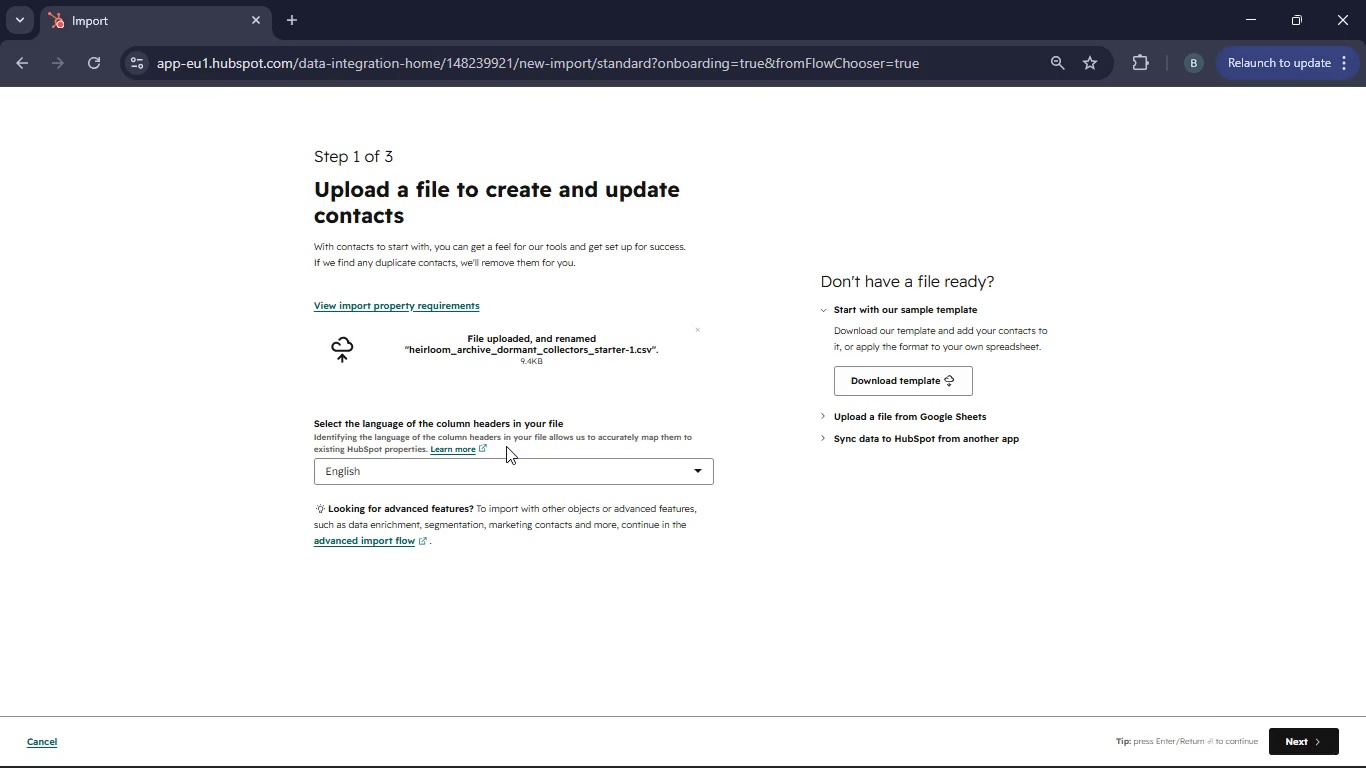 
wait(7.7)
 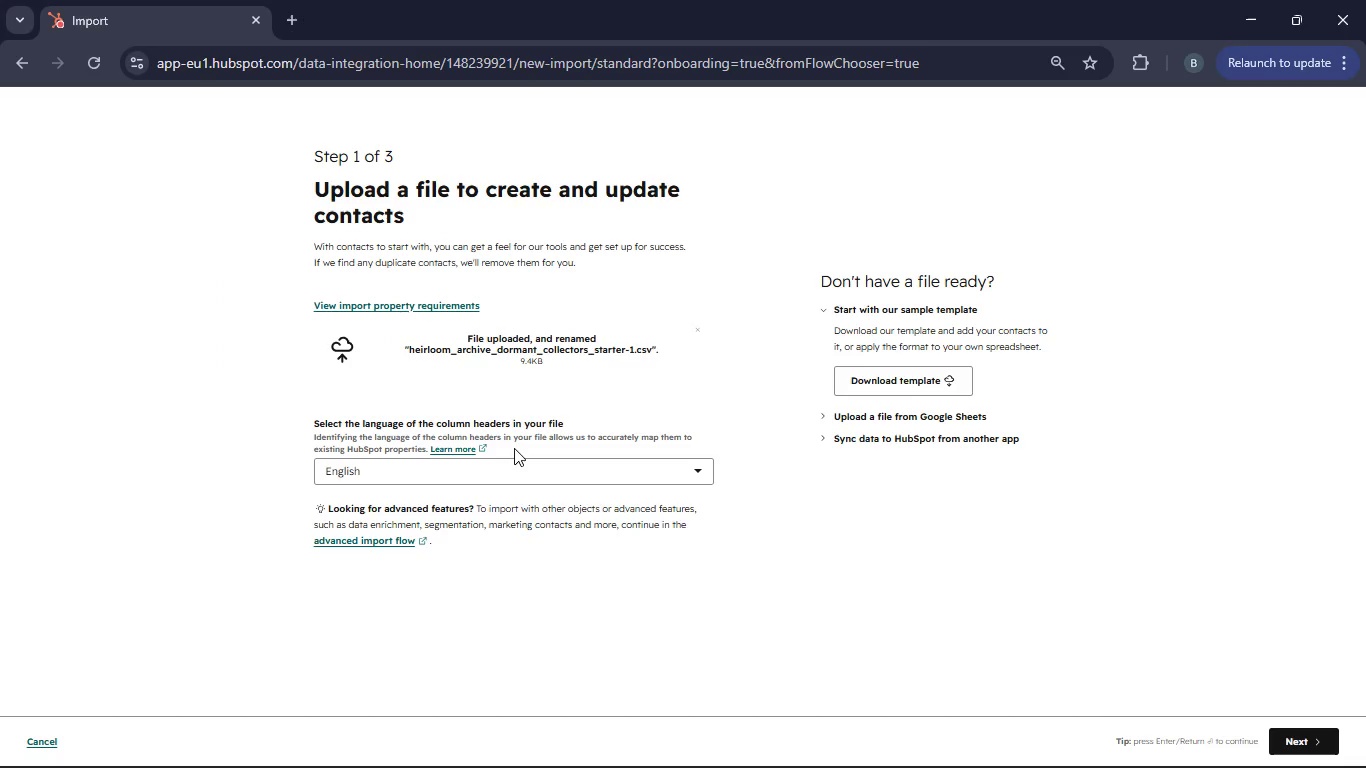 
left_click([1322, 739])
 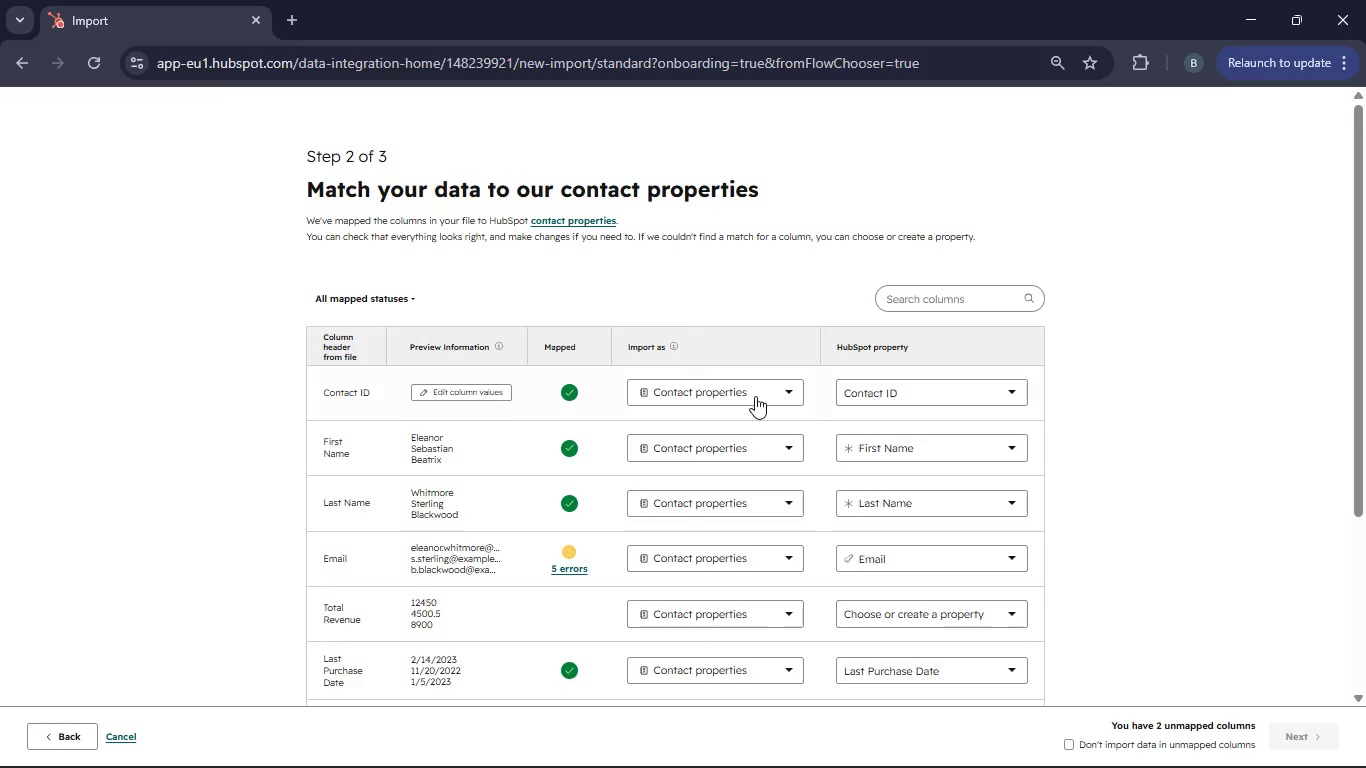 
left_click([974, 552])
 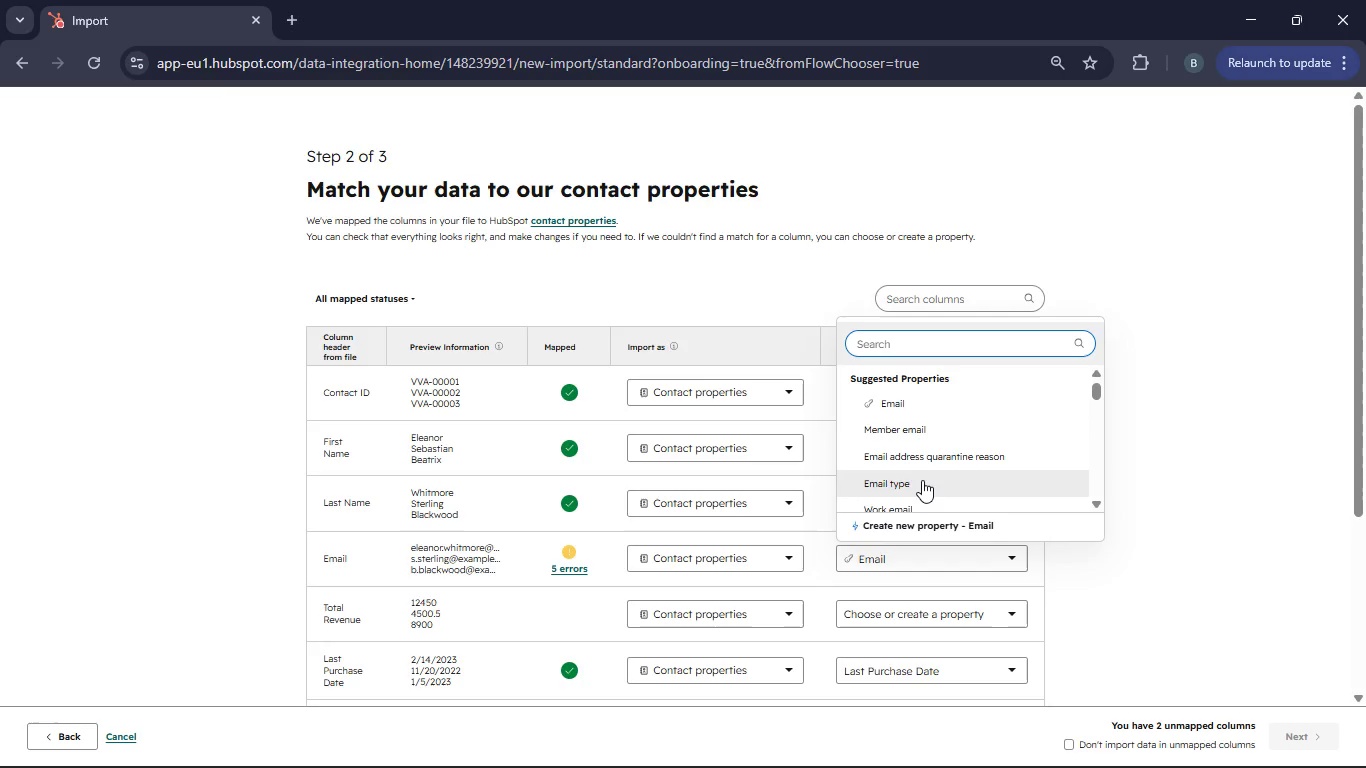 
left_click([913, 506])
 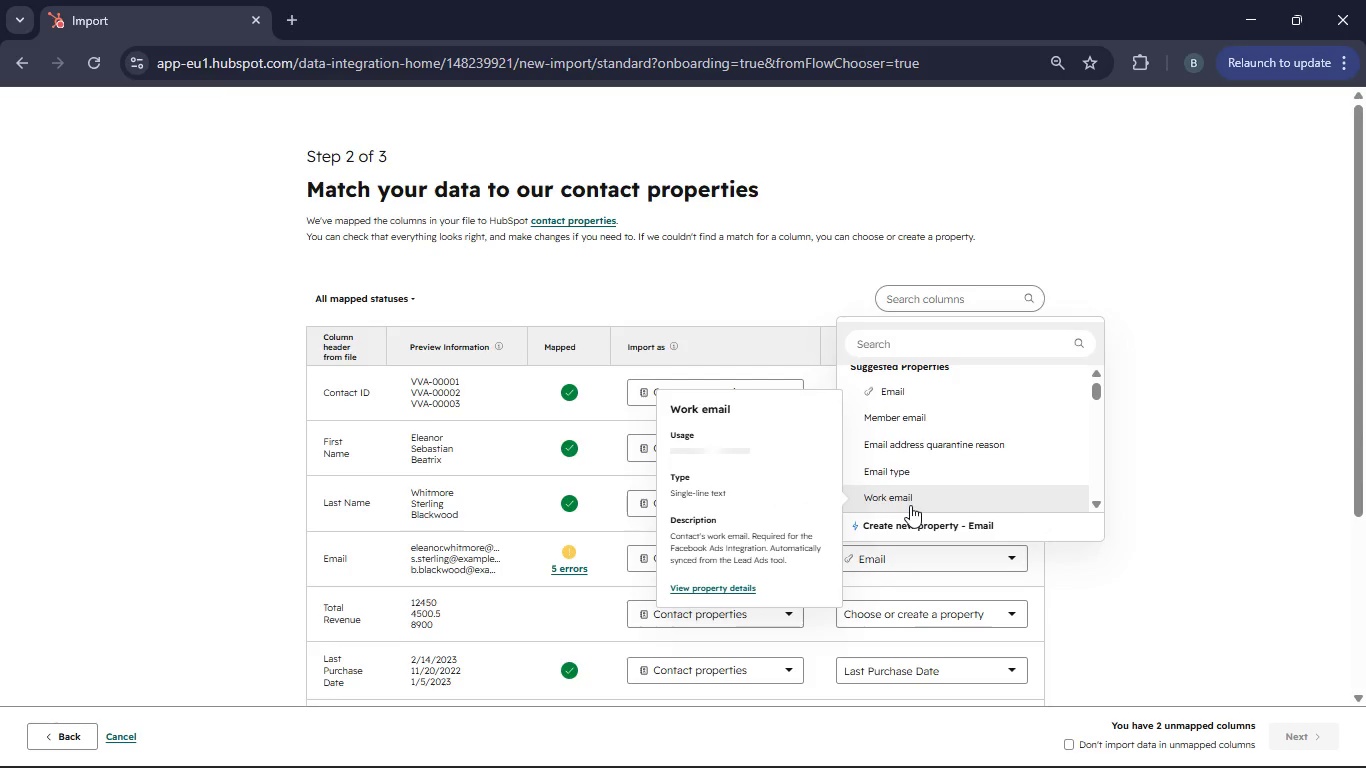 
scroll: coordinate [868, 534], scroll_direction: down, amount: 1.0
 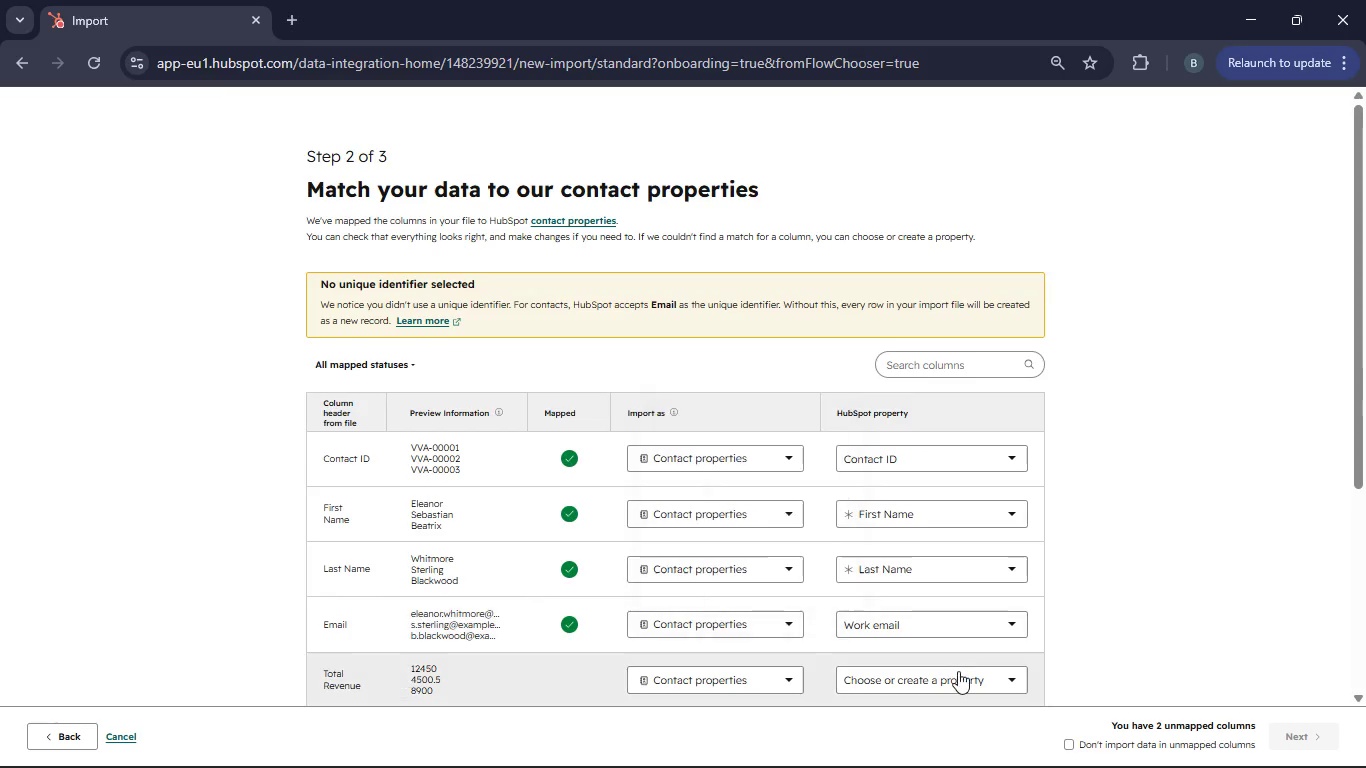 
left_click([973, 675])
 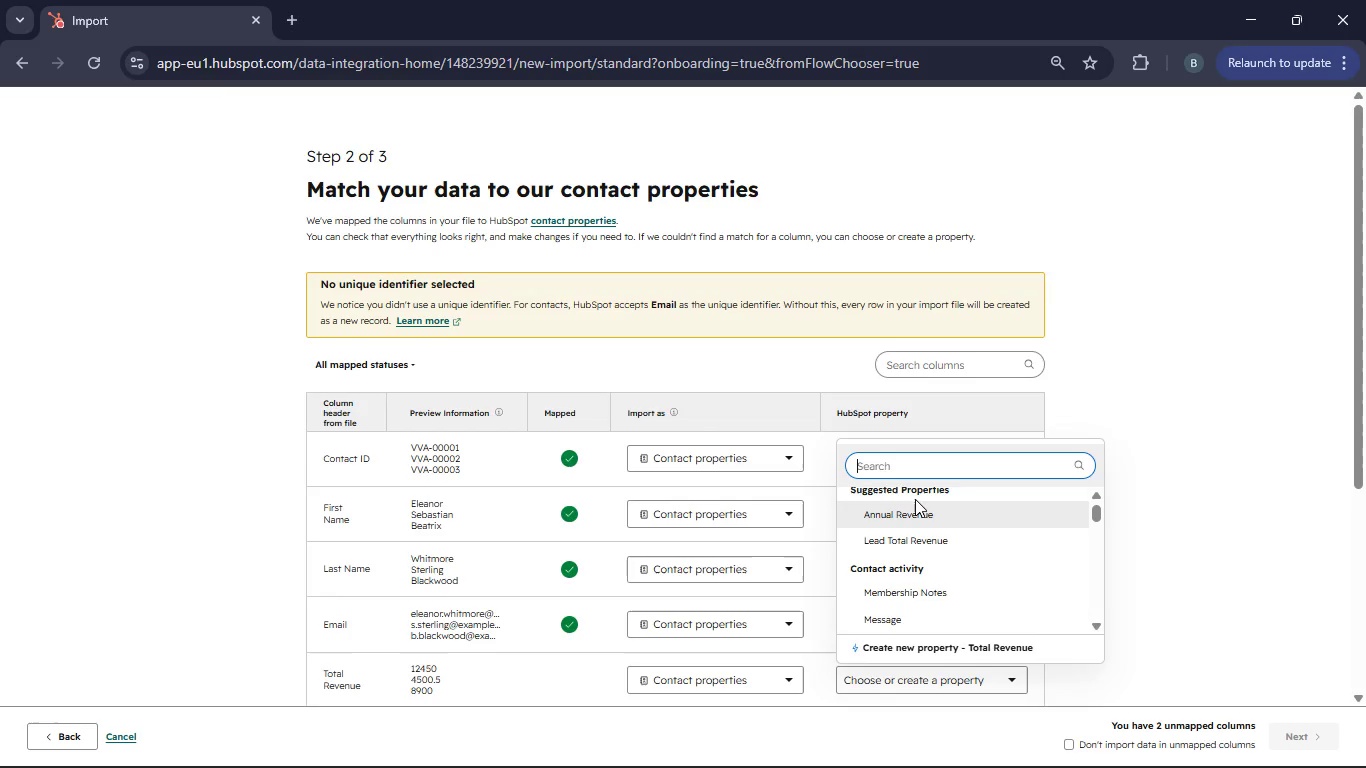 
left_click([936, 541])
 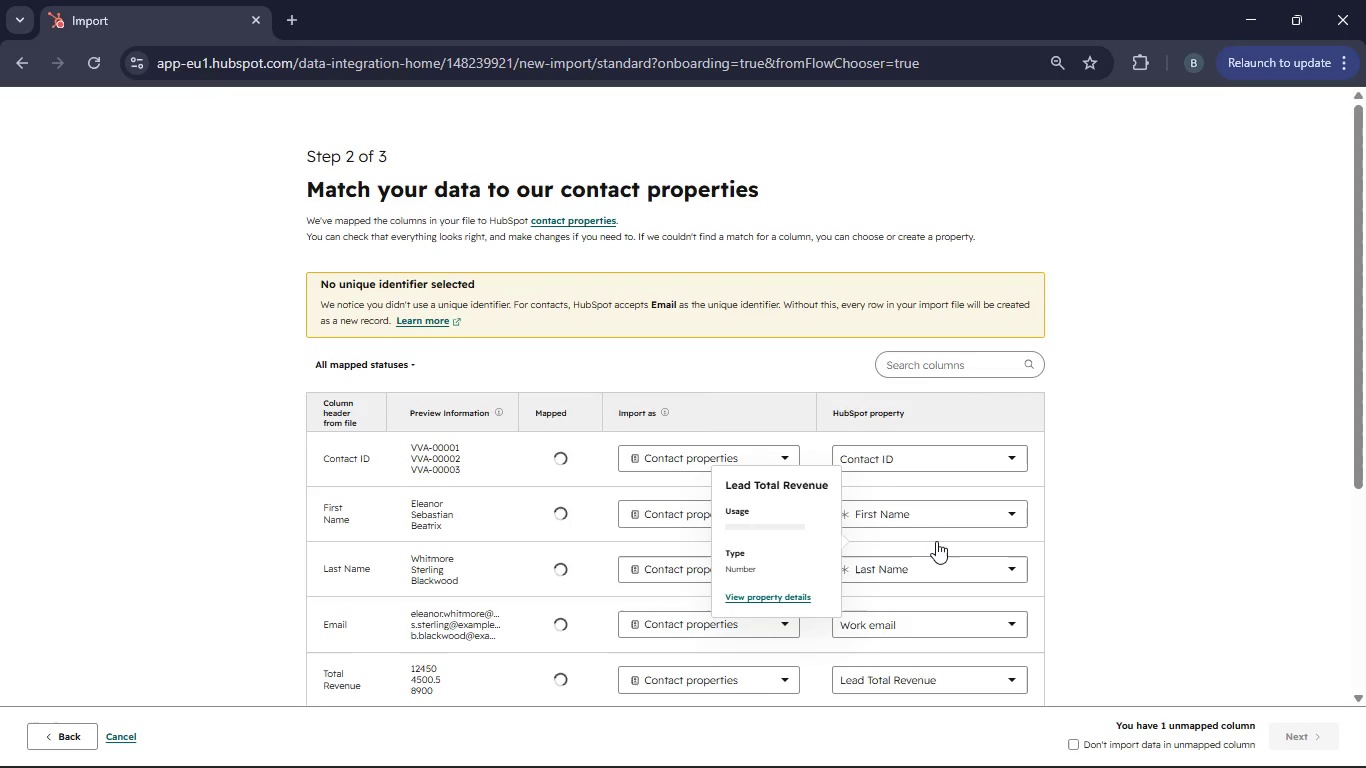 
scroll: coordinate [870, 515], scroll_direction: down, amount: 7.0
 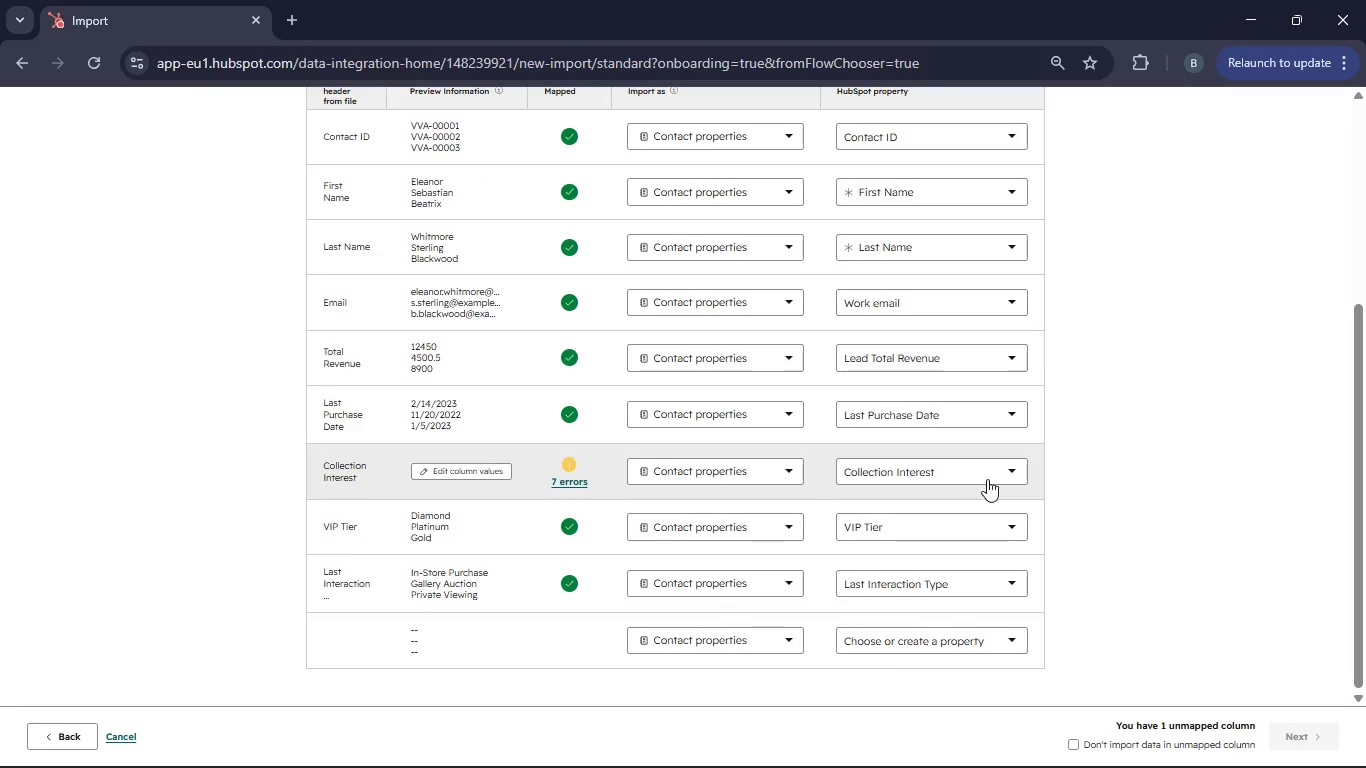 
left_click([987, 479])
 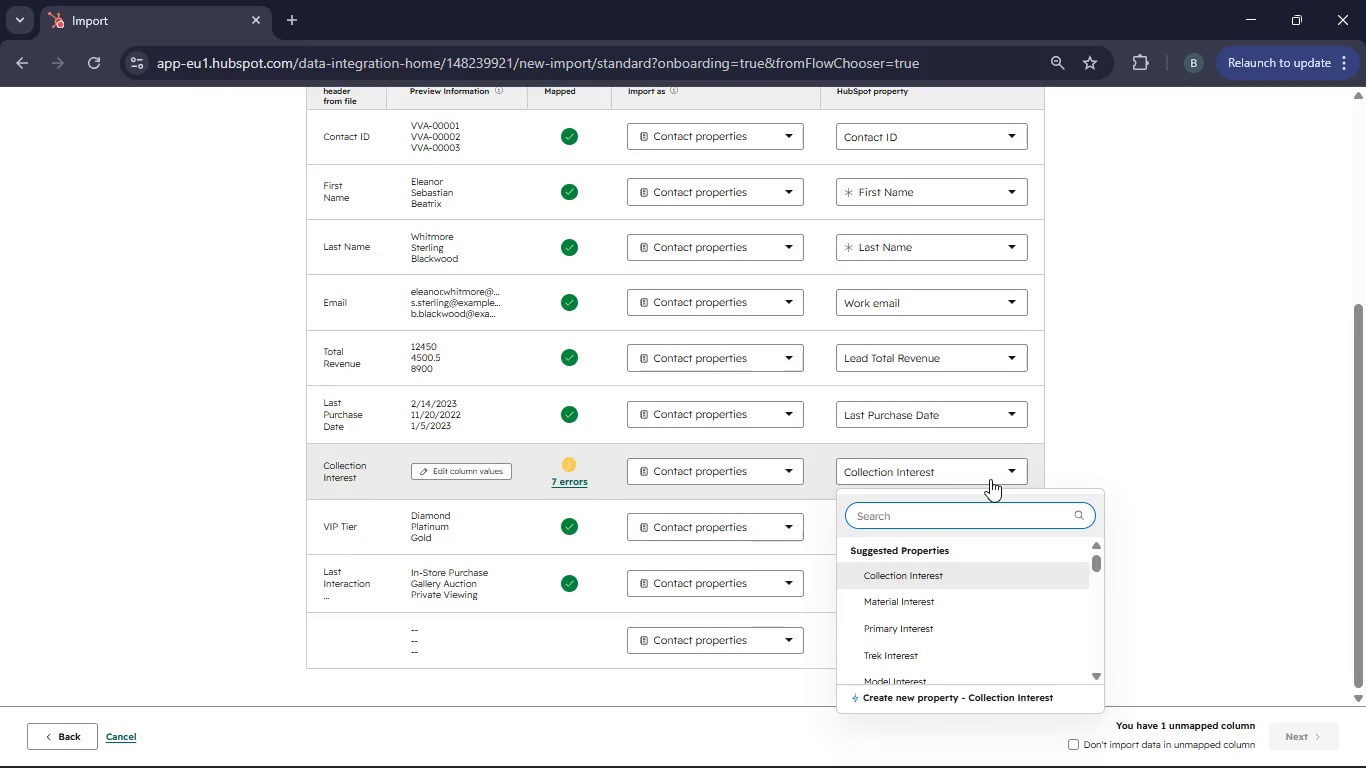 
left_click([572, 480])
 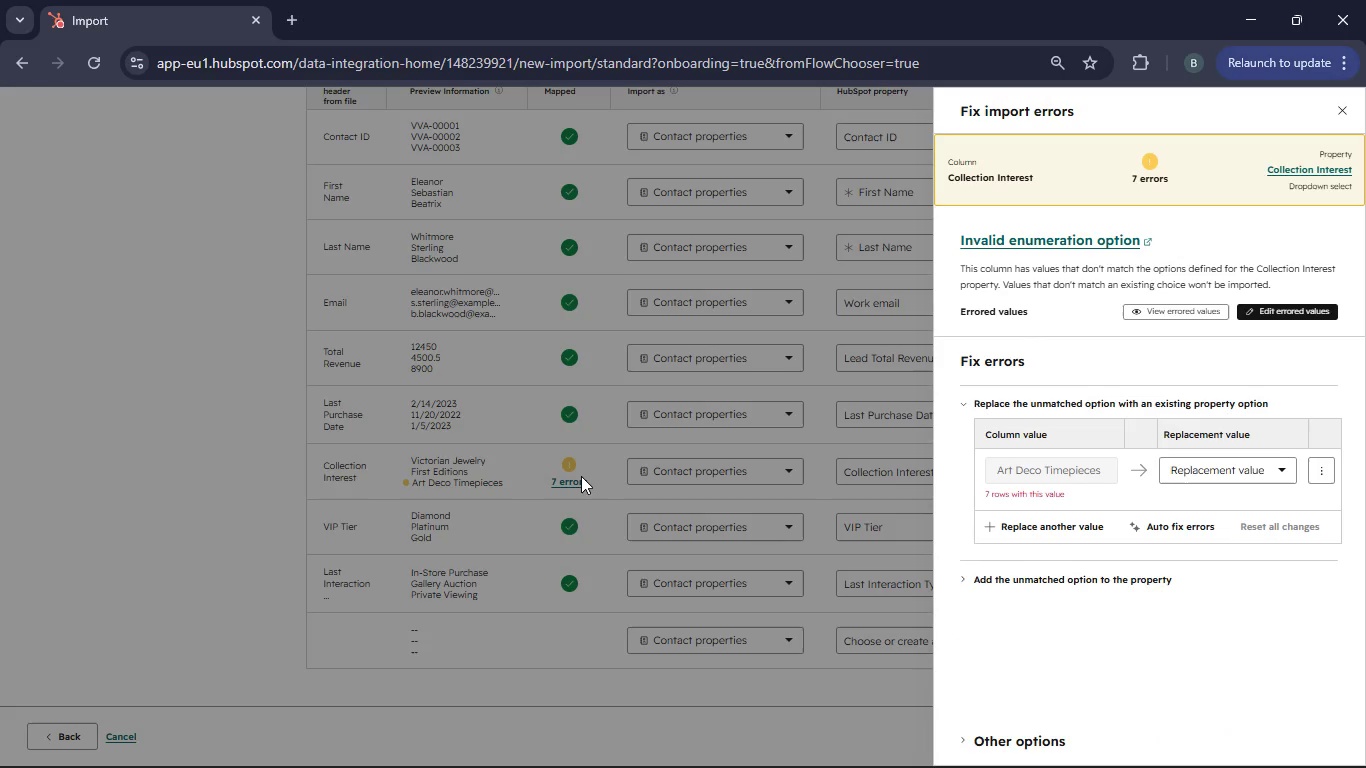 
mouse_move([1249, 518])
 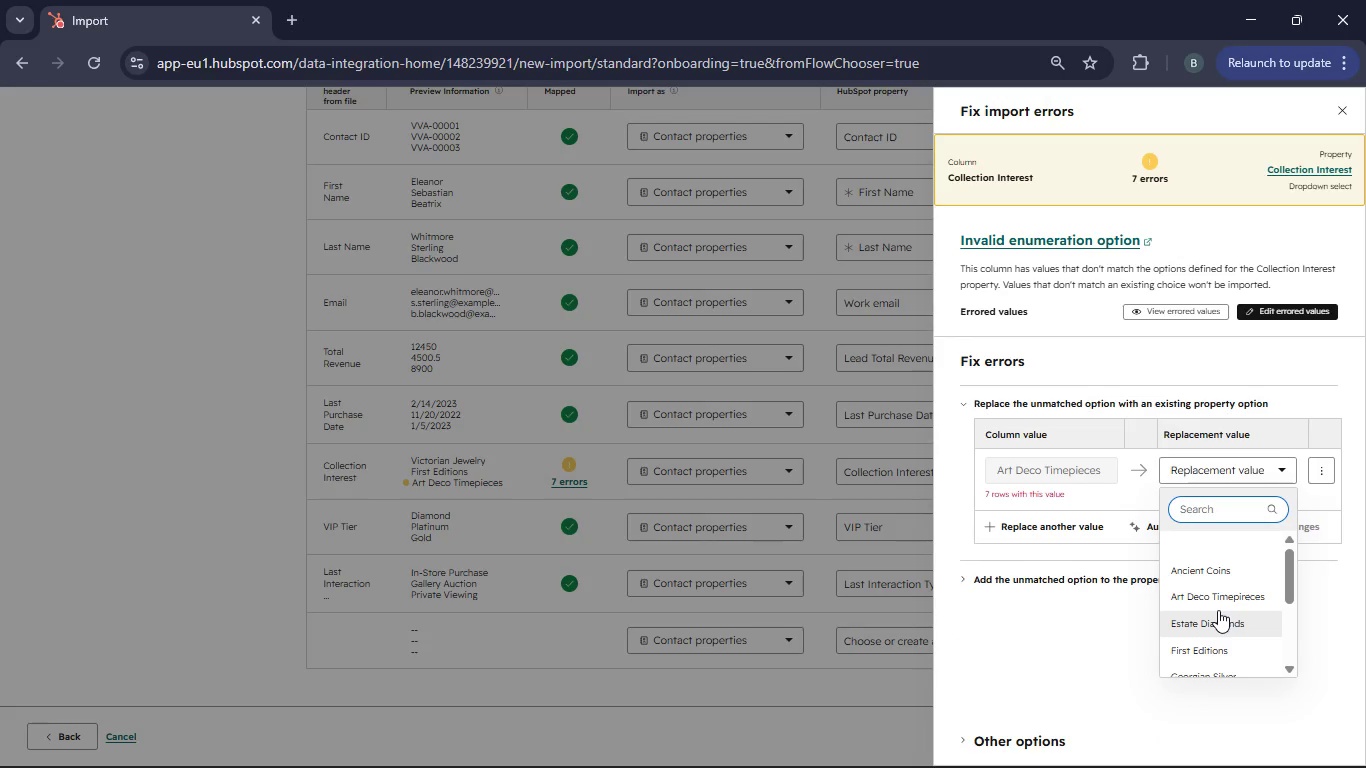 
left_click([1216, 600])
 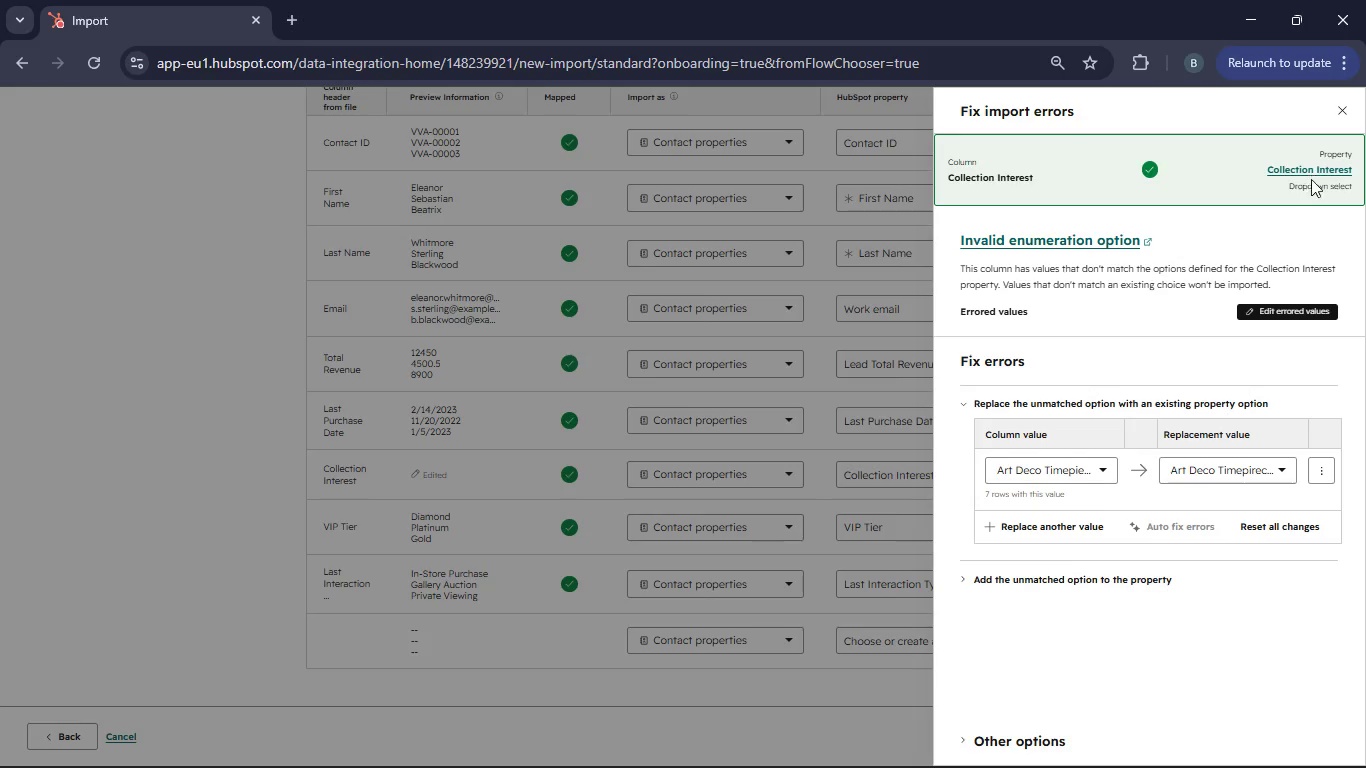 
left_click([1338, 110])
 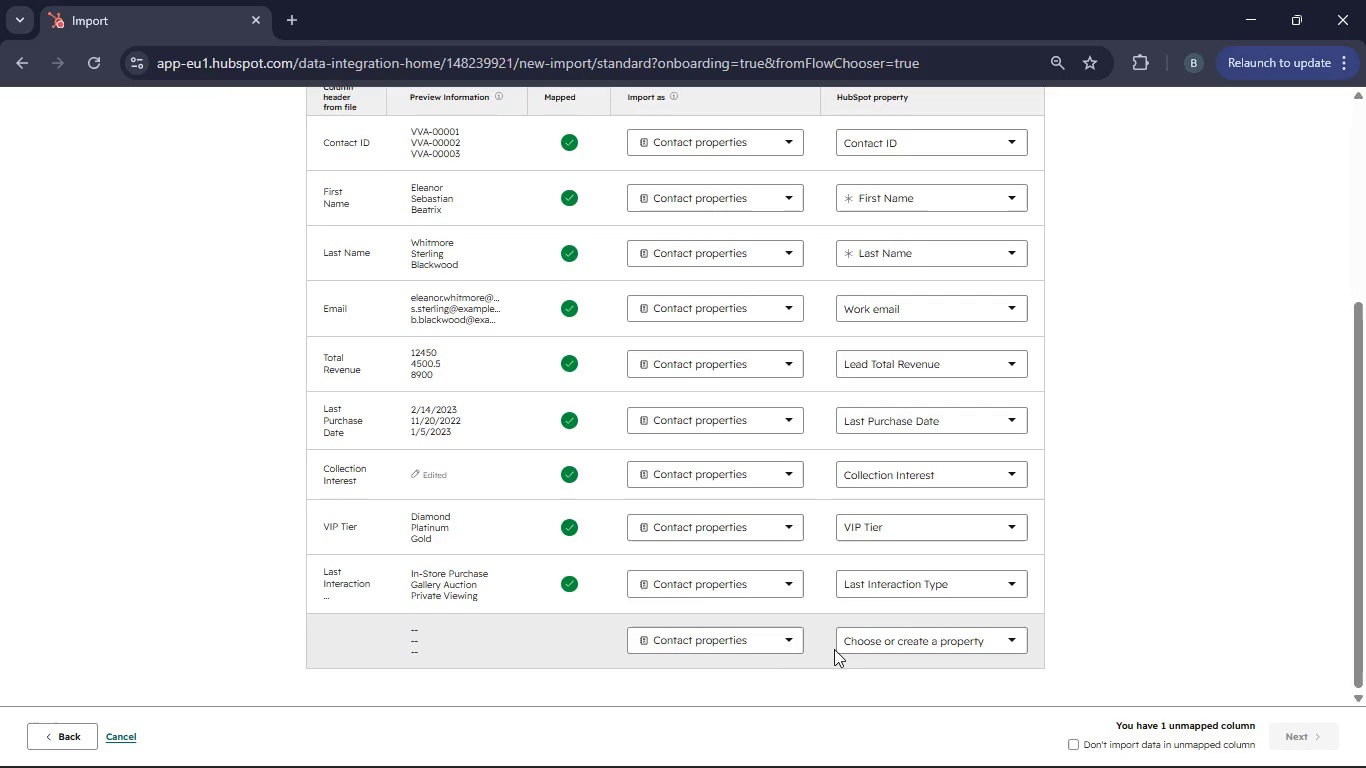 
left_click([784, 639])
 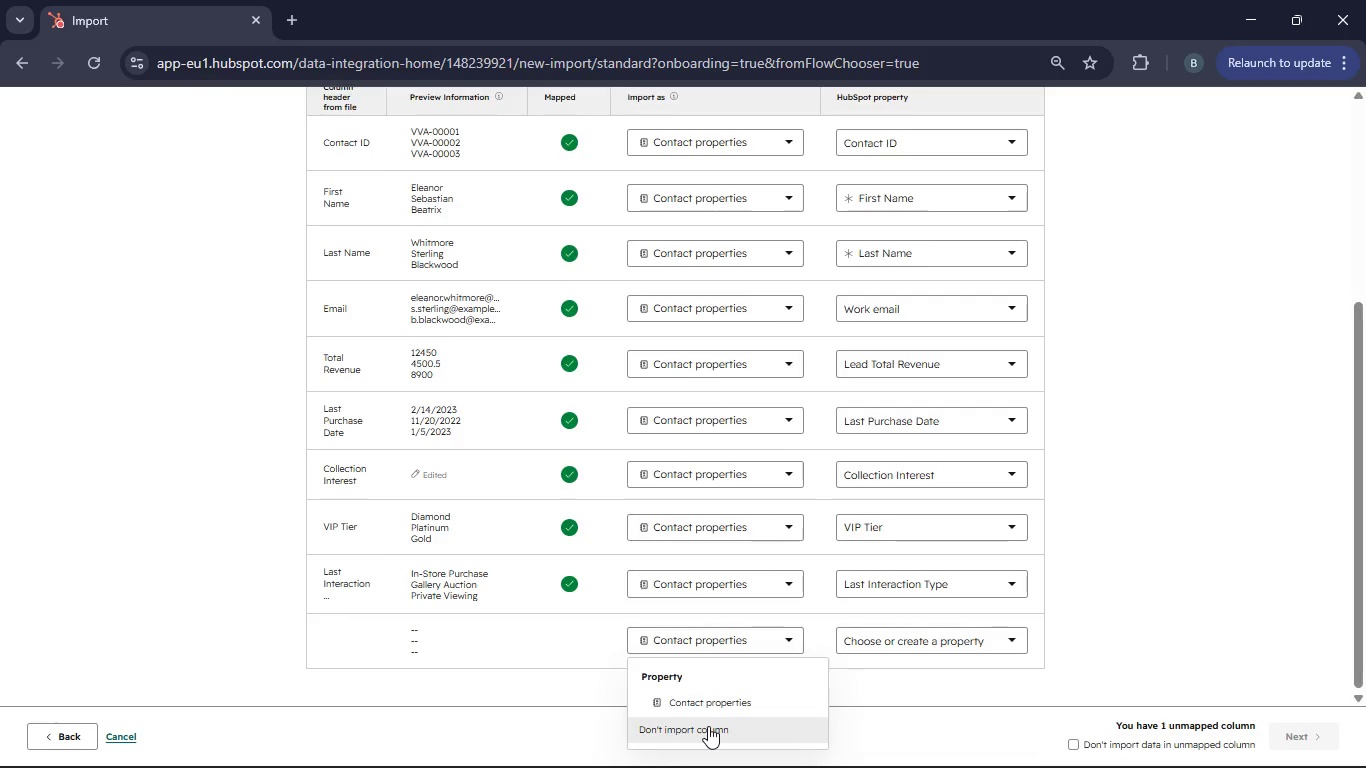 
left_click([708, 726])
 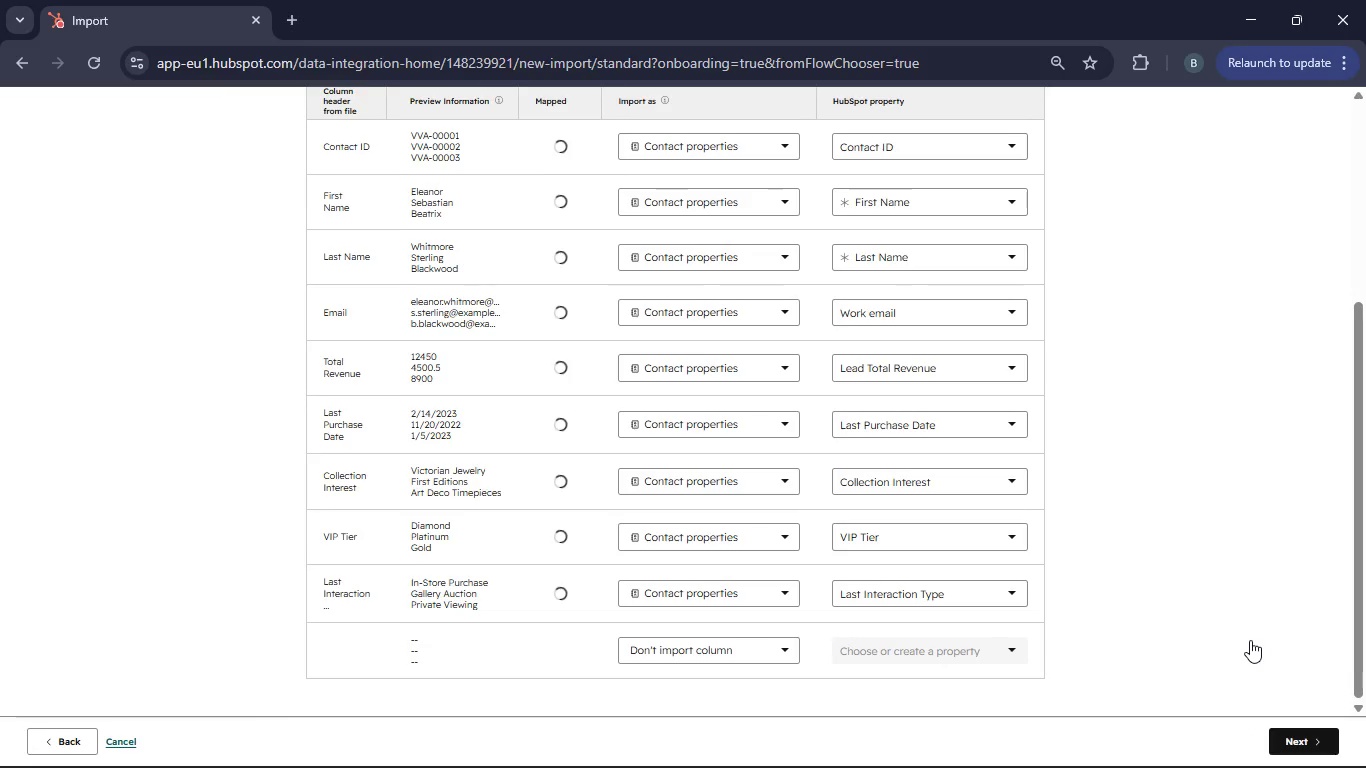 
left_click([1324, 736])
 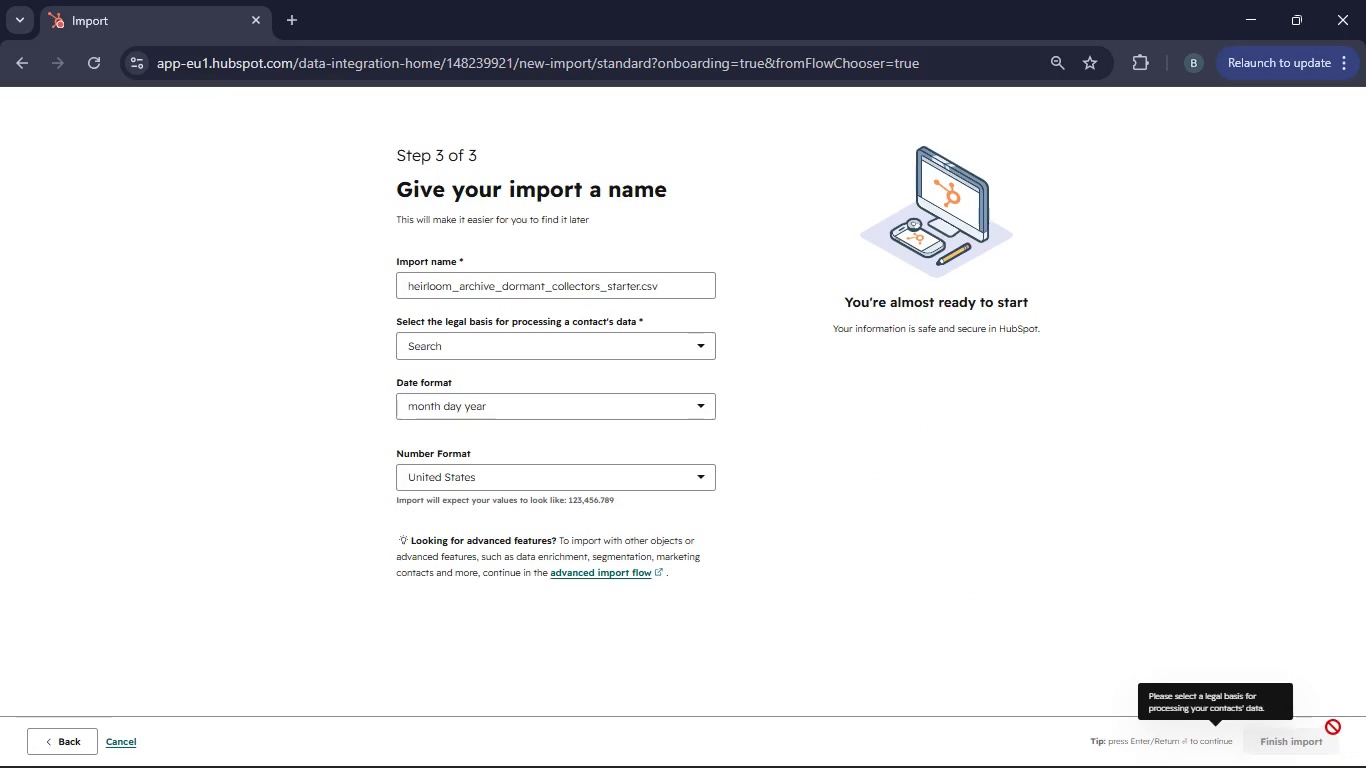 
left_click([670, 349])
 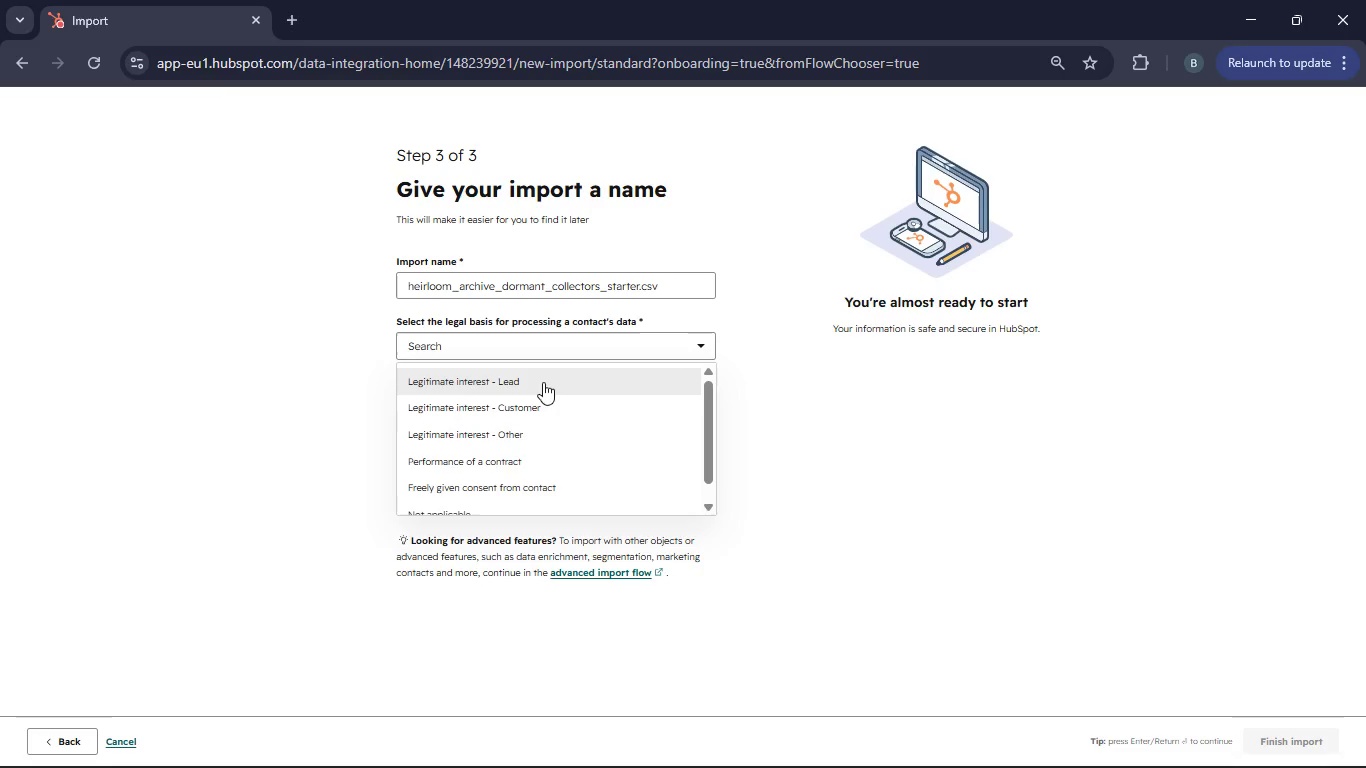 
left_click([541, 382])
 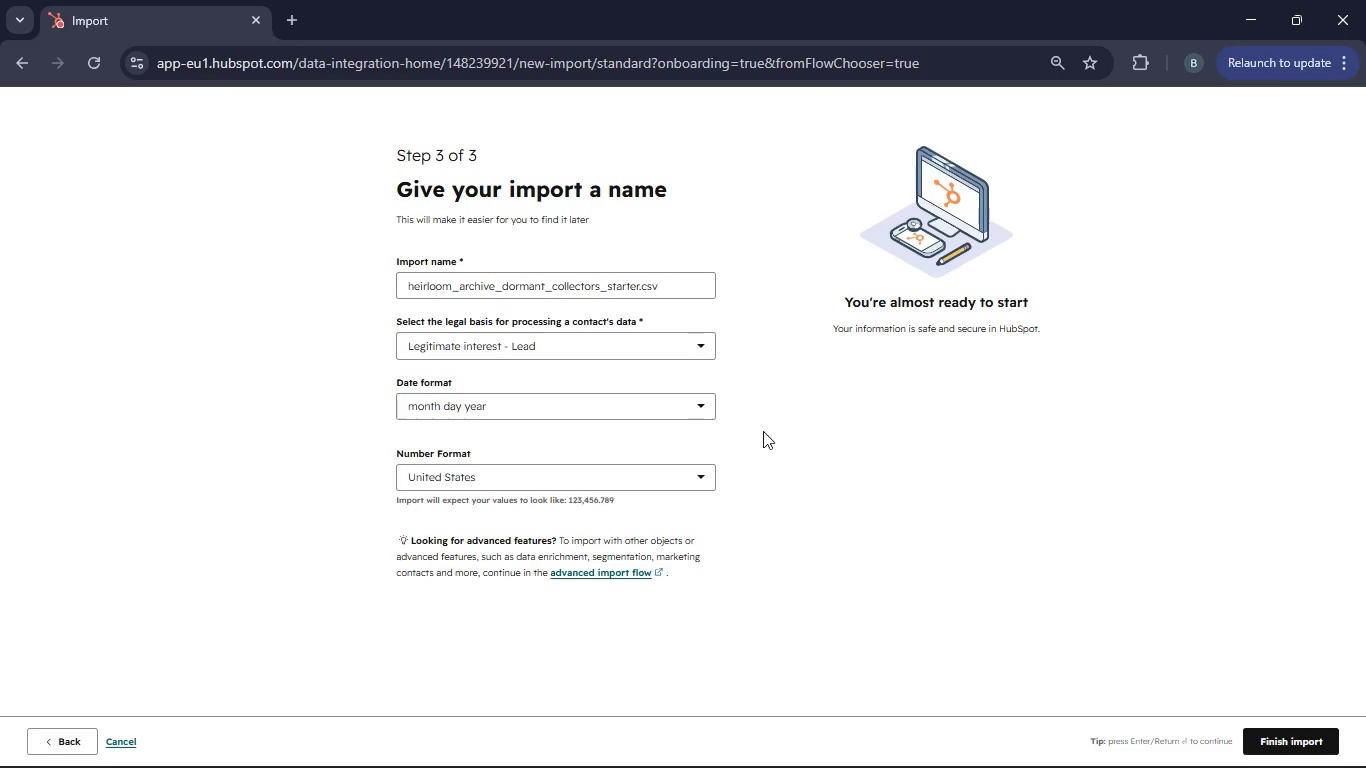 
left_click([702, 410])
 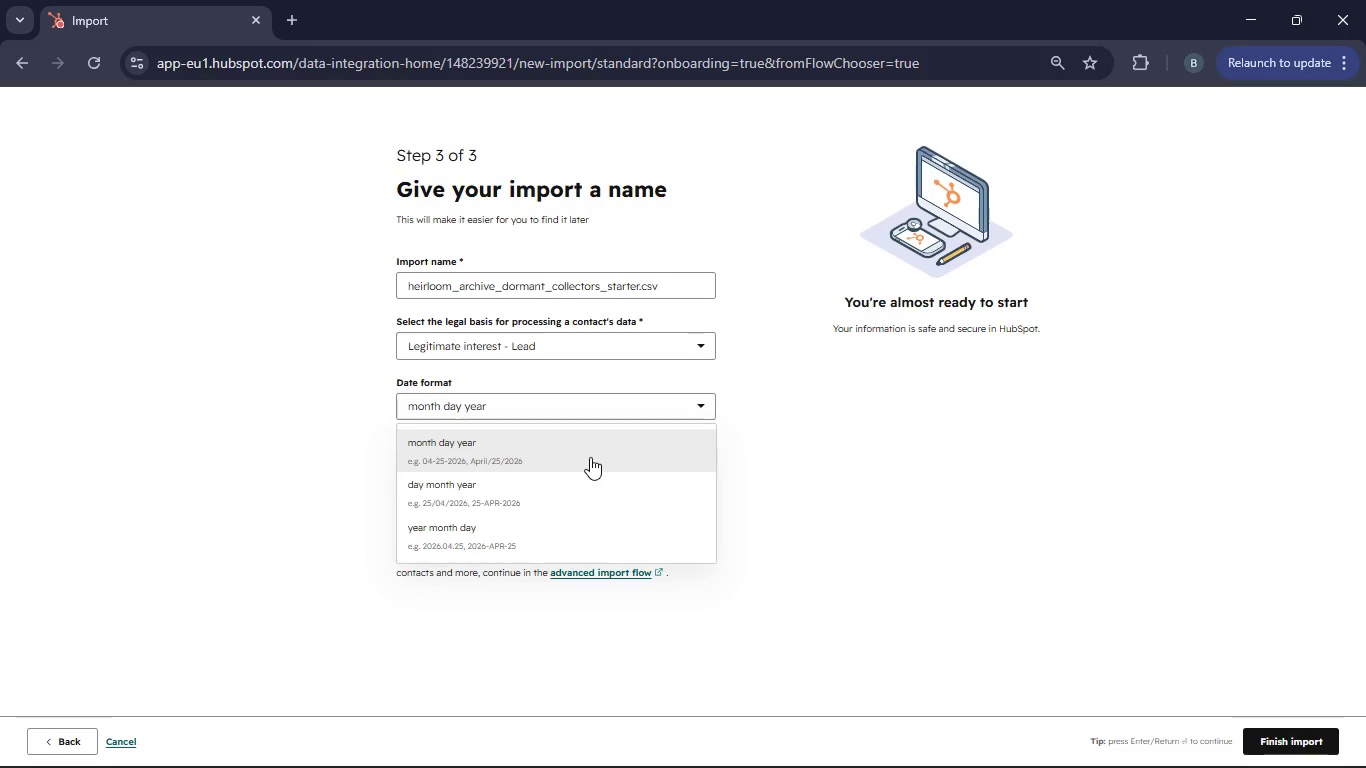 
left_click([590, 457])
 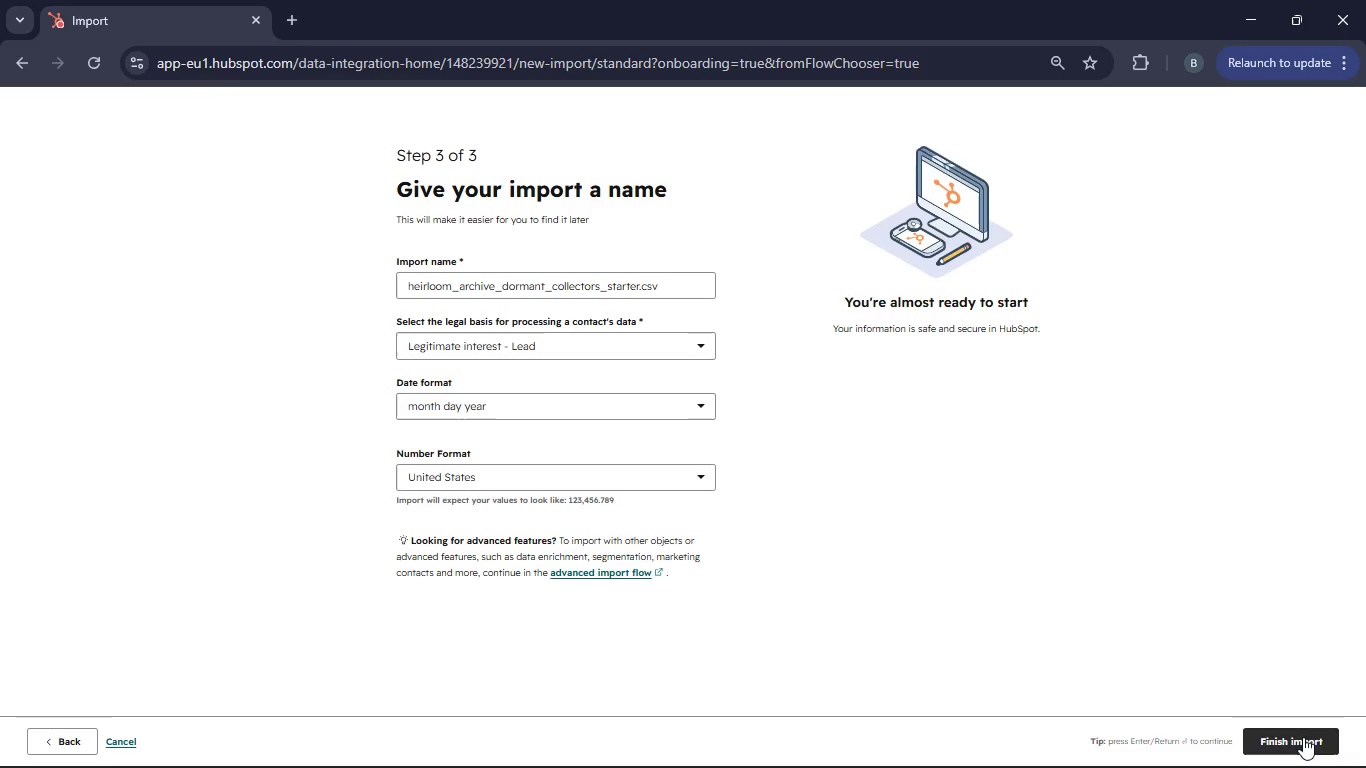 
left_click([1303, 738])
 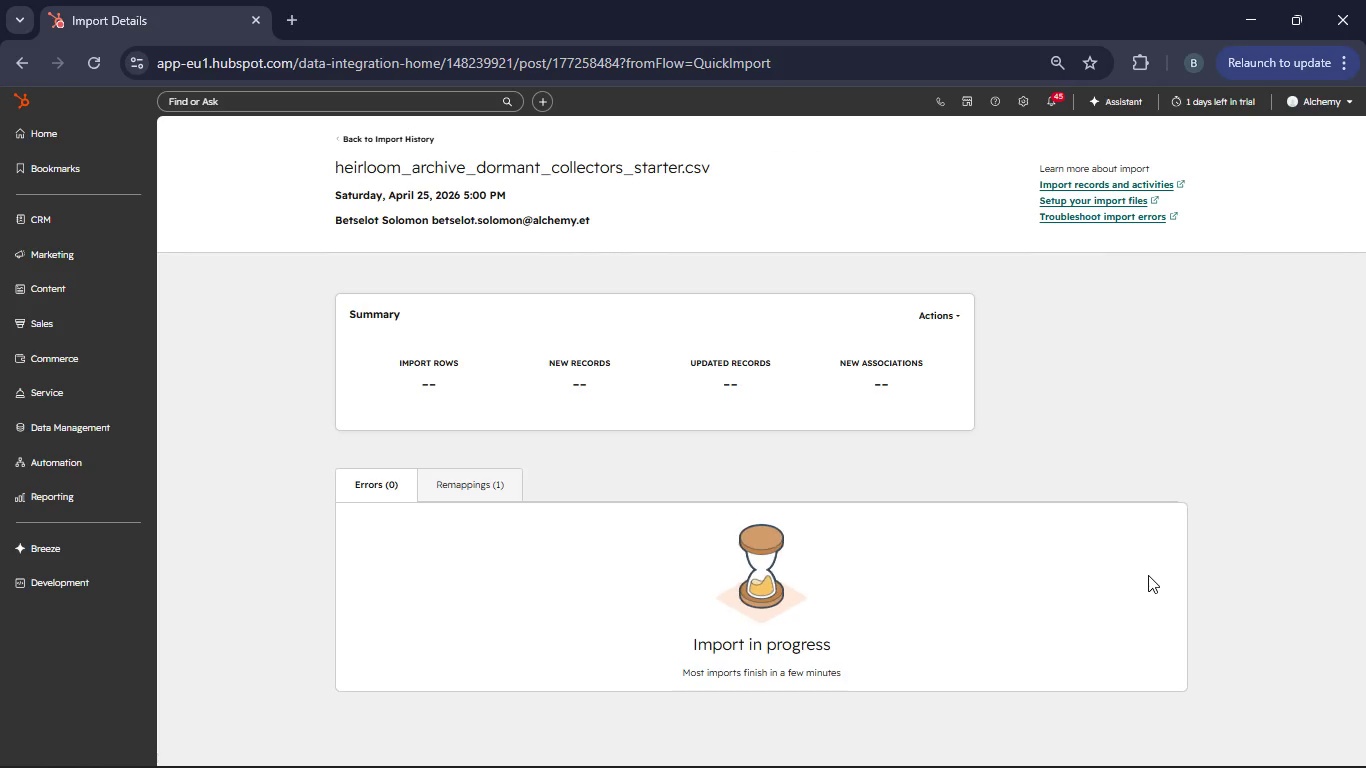 
wait(11.56)
 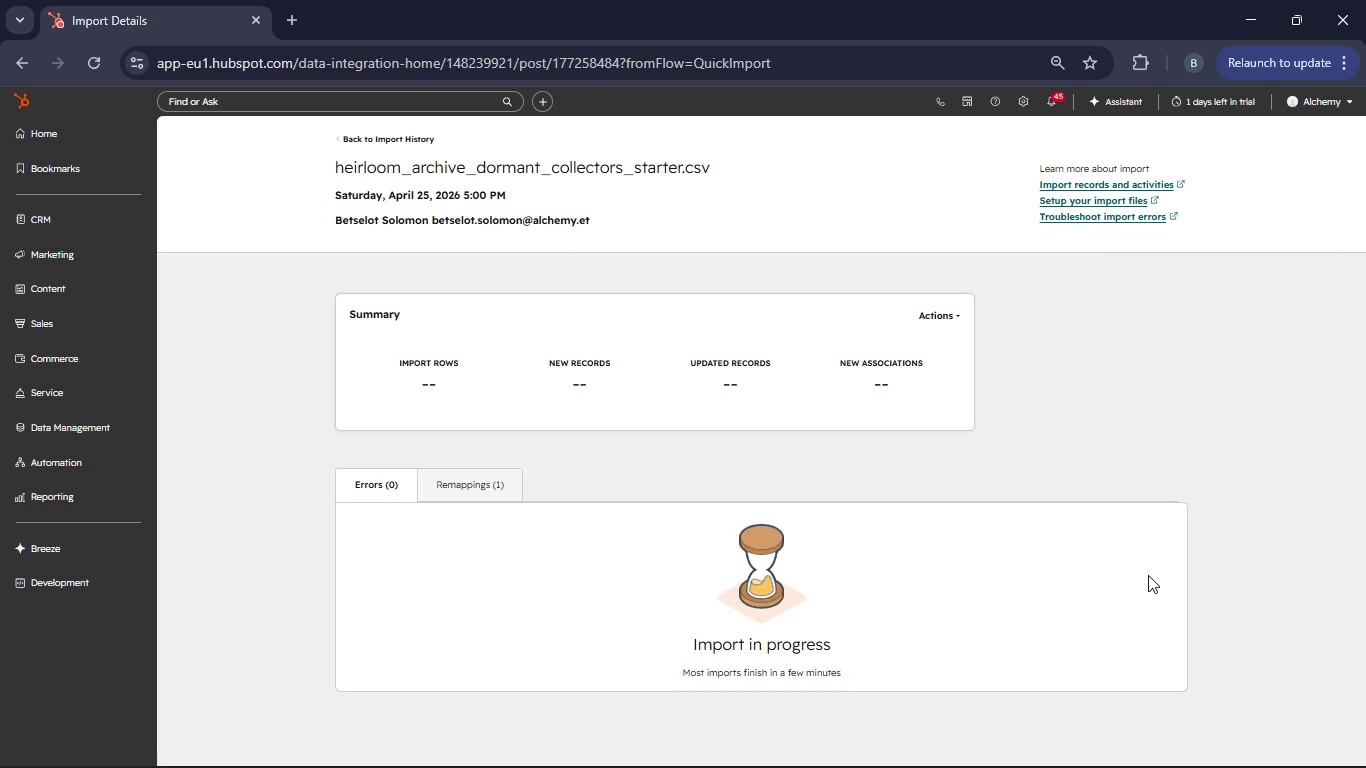 
left_click_drag(start_coordinate=[425, 406], to_coordinate=[406, 406])
 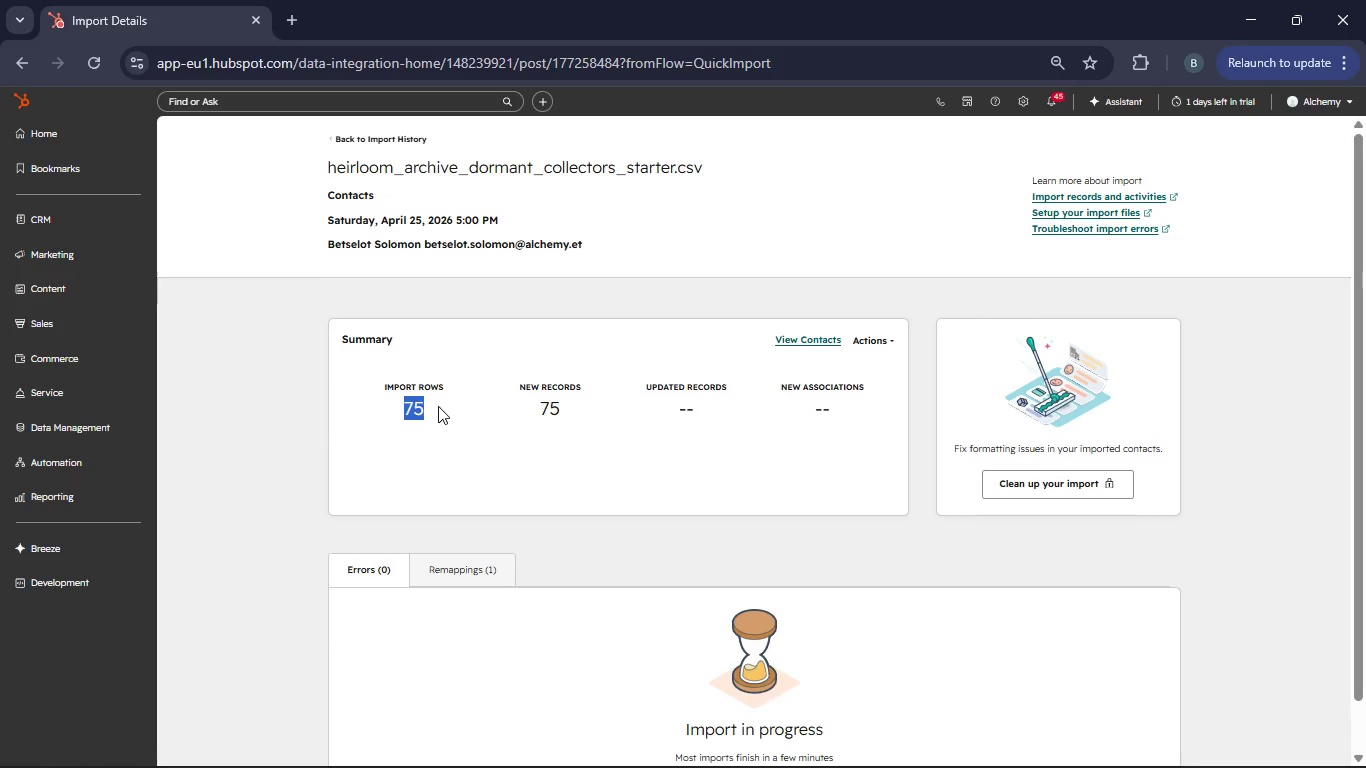 
left_click([439, 406])
 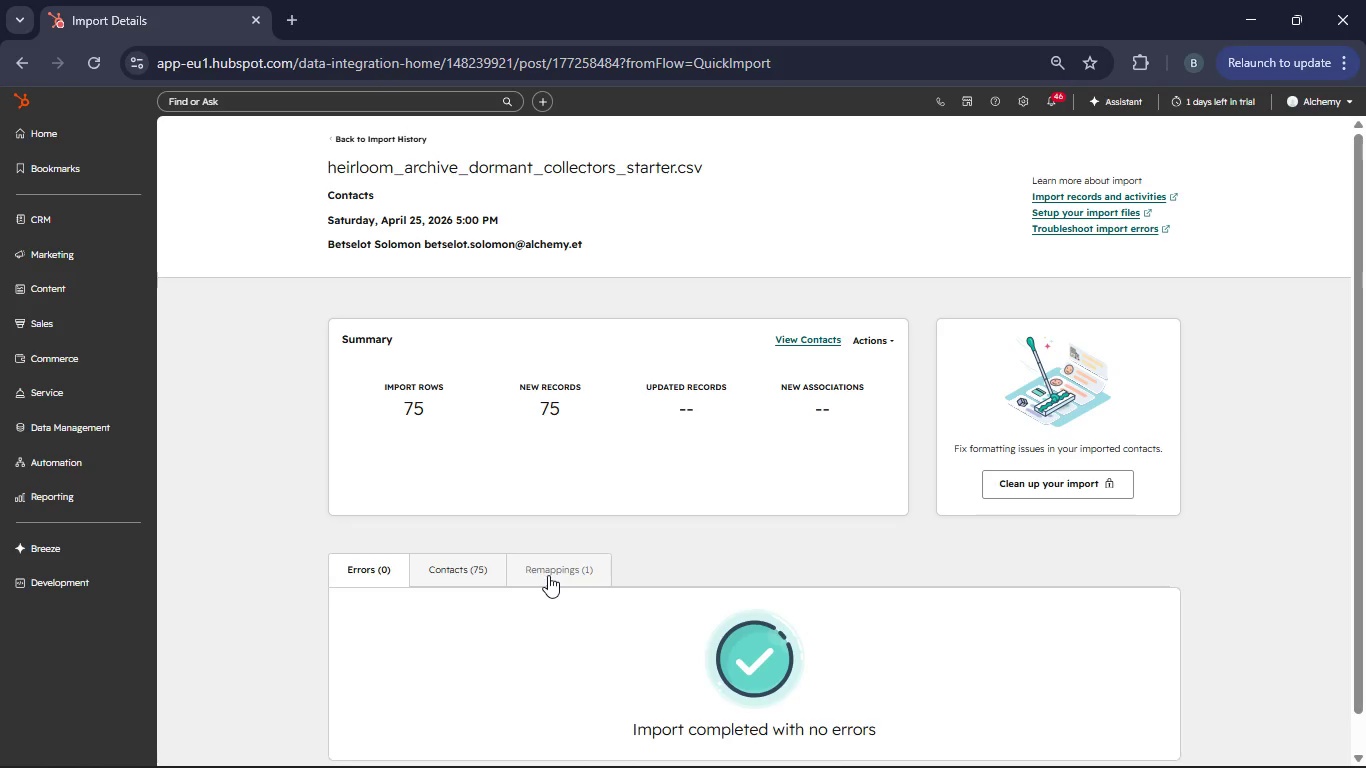 
left_click([478, 572])
 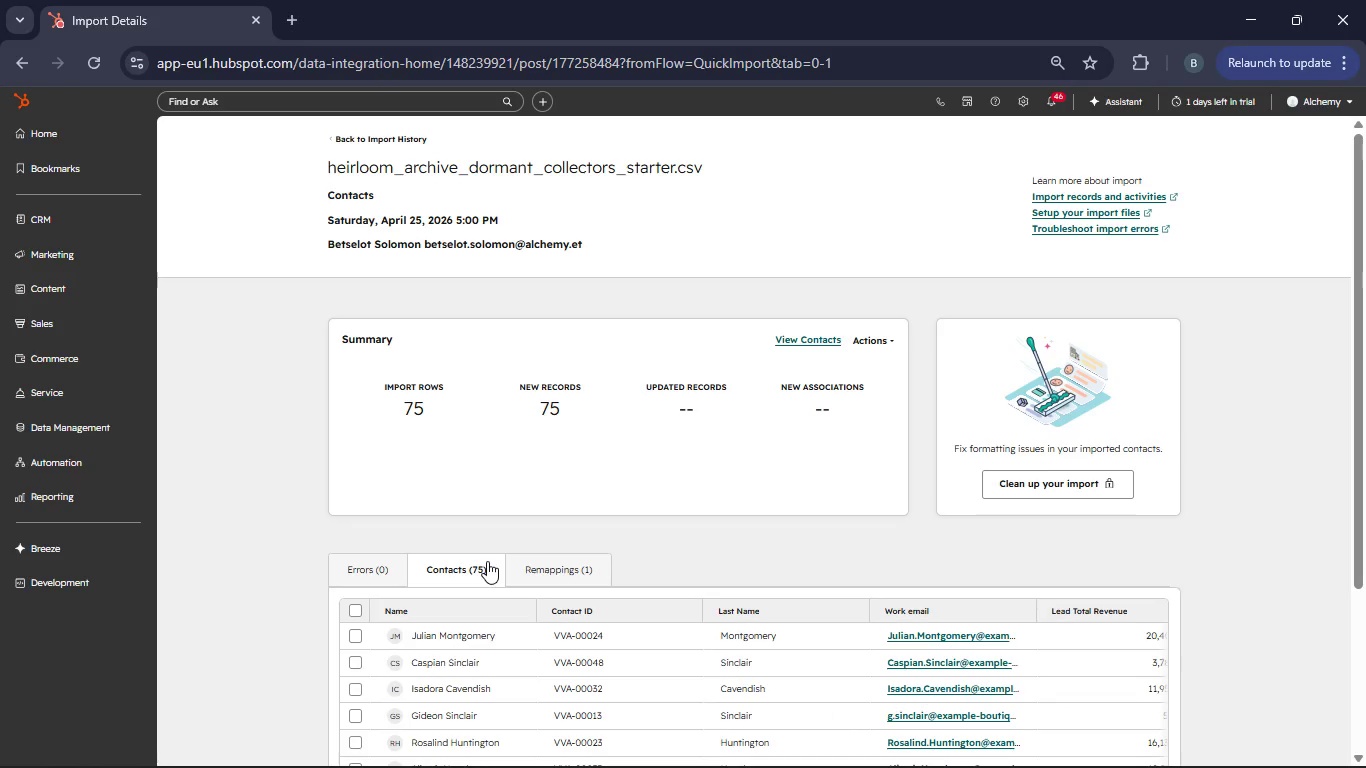 
scroll: coordinate [489, 561], scroll_direction: down, amount: 3.0
 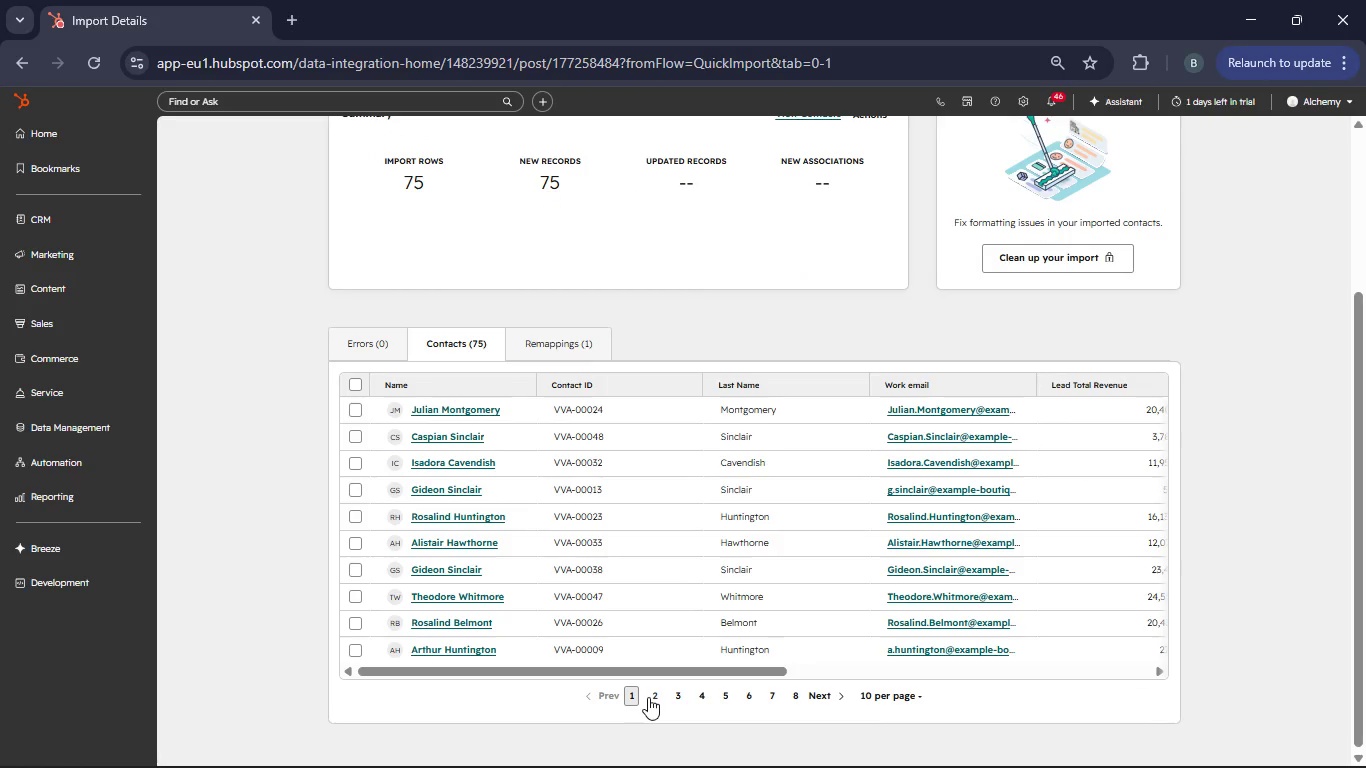 
left_click([653, 696])
 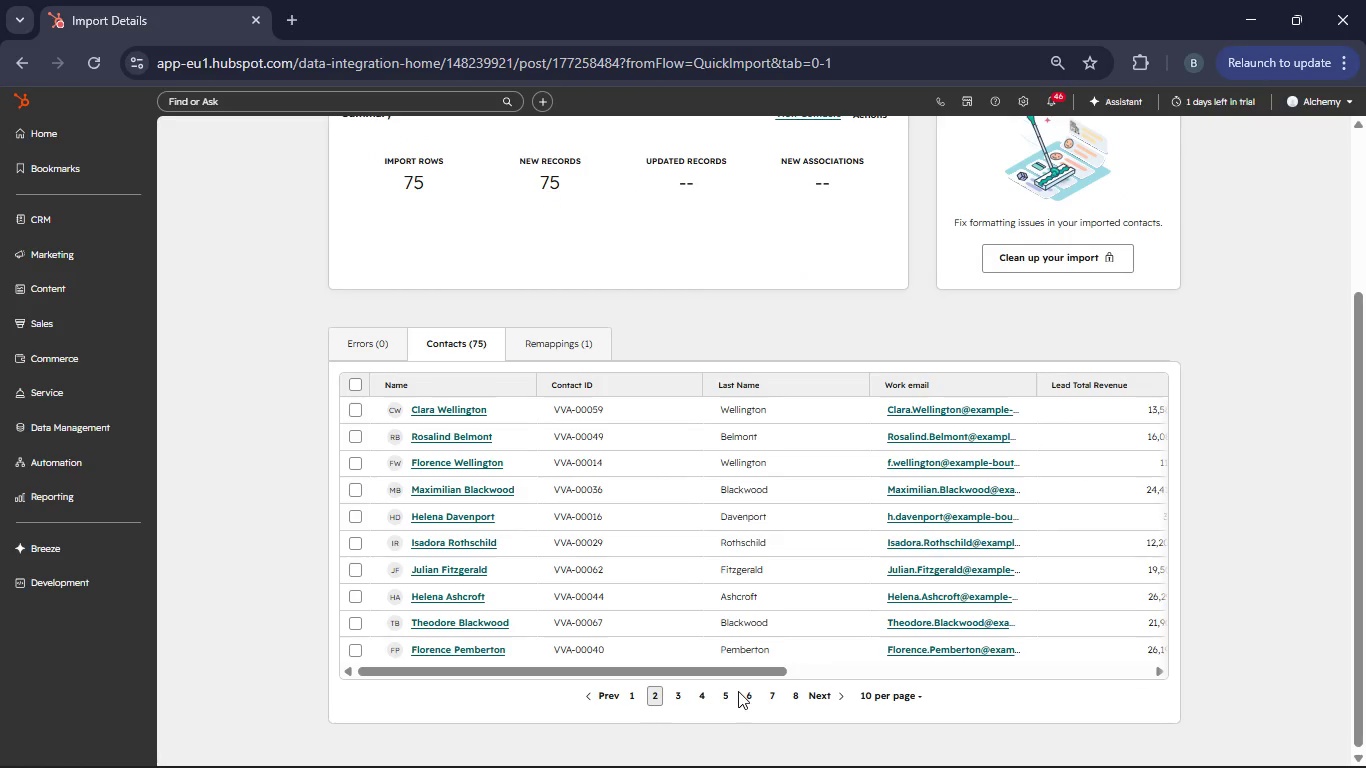 
left_click([677, 701])
 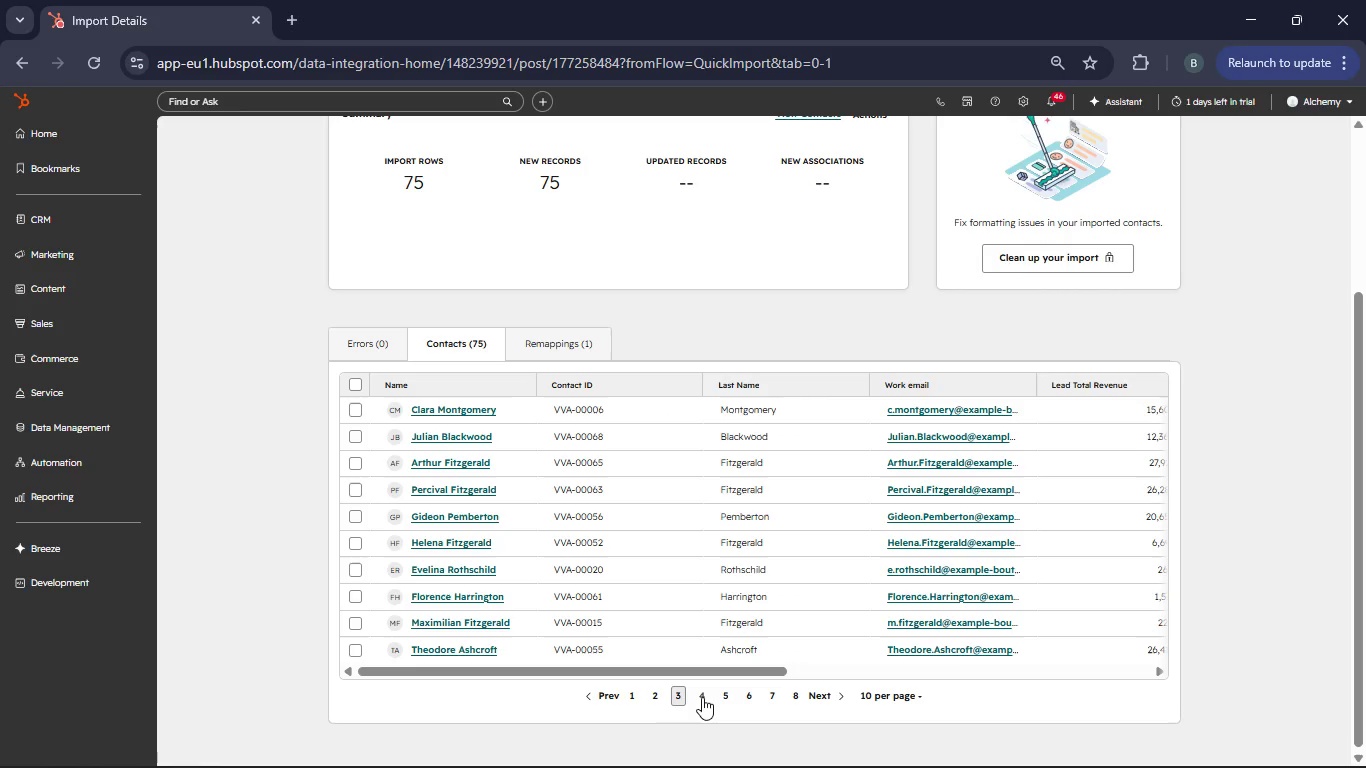 
left_click([702, 697])
 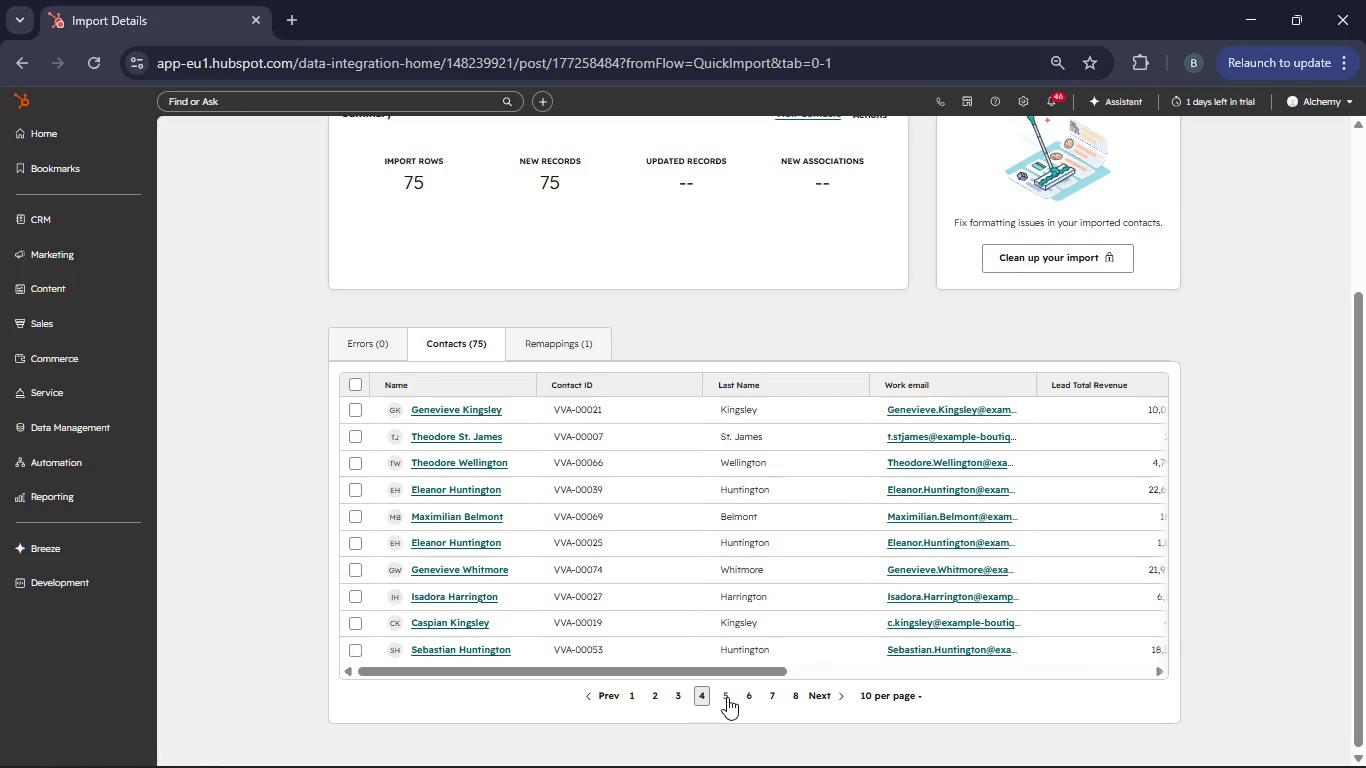 
left_click([727, 697])
 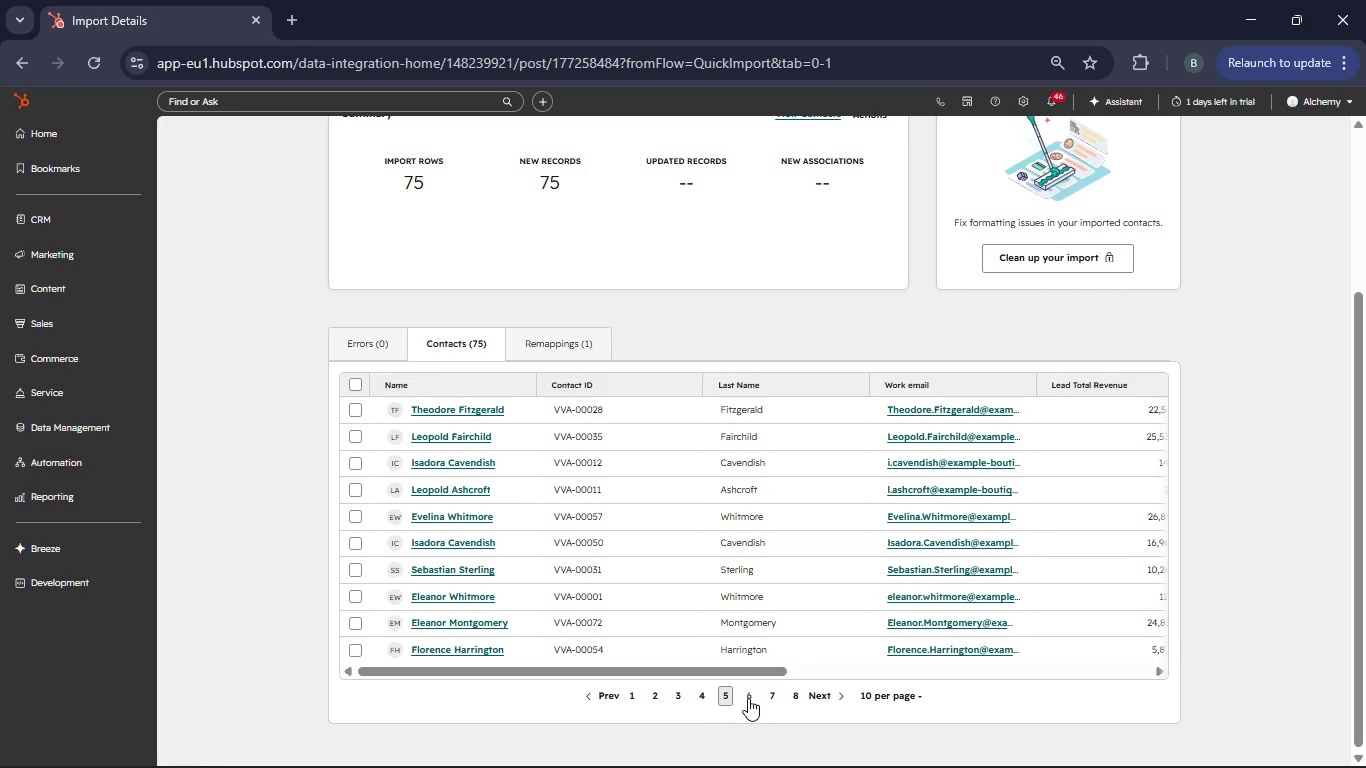 
left_click([748, 698])
 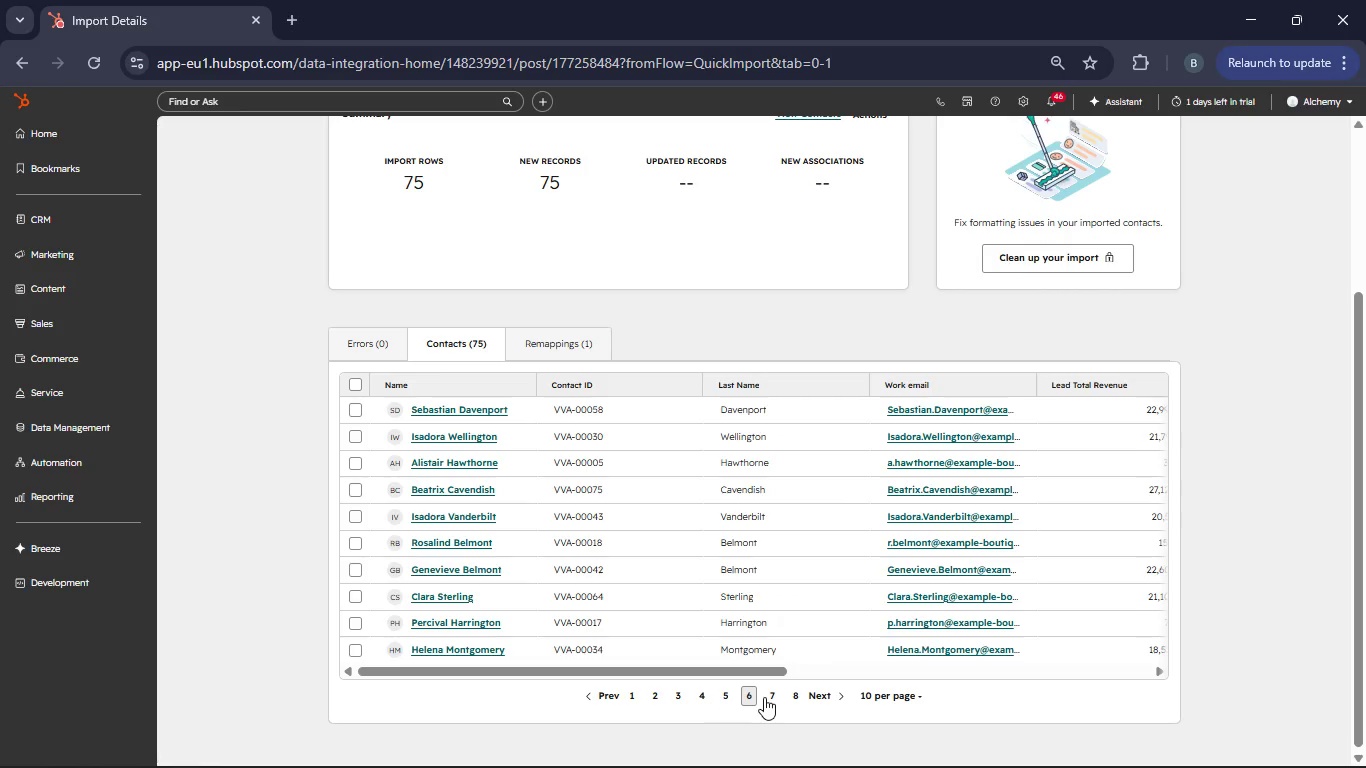 
left_click([766, 696])
 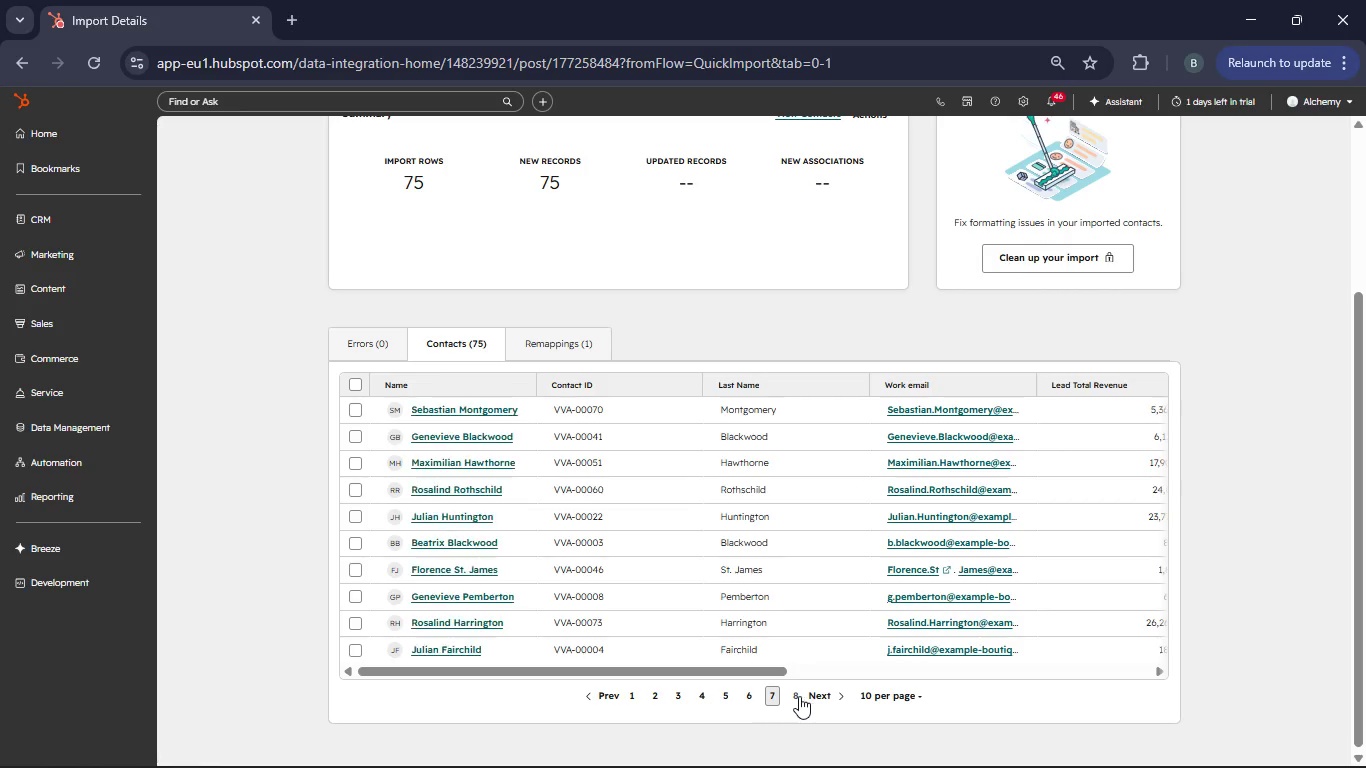 
left_click([798, 696])
 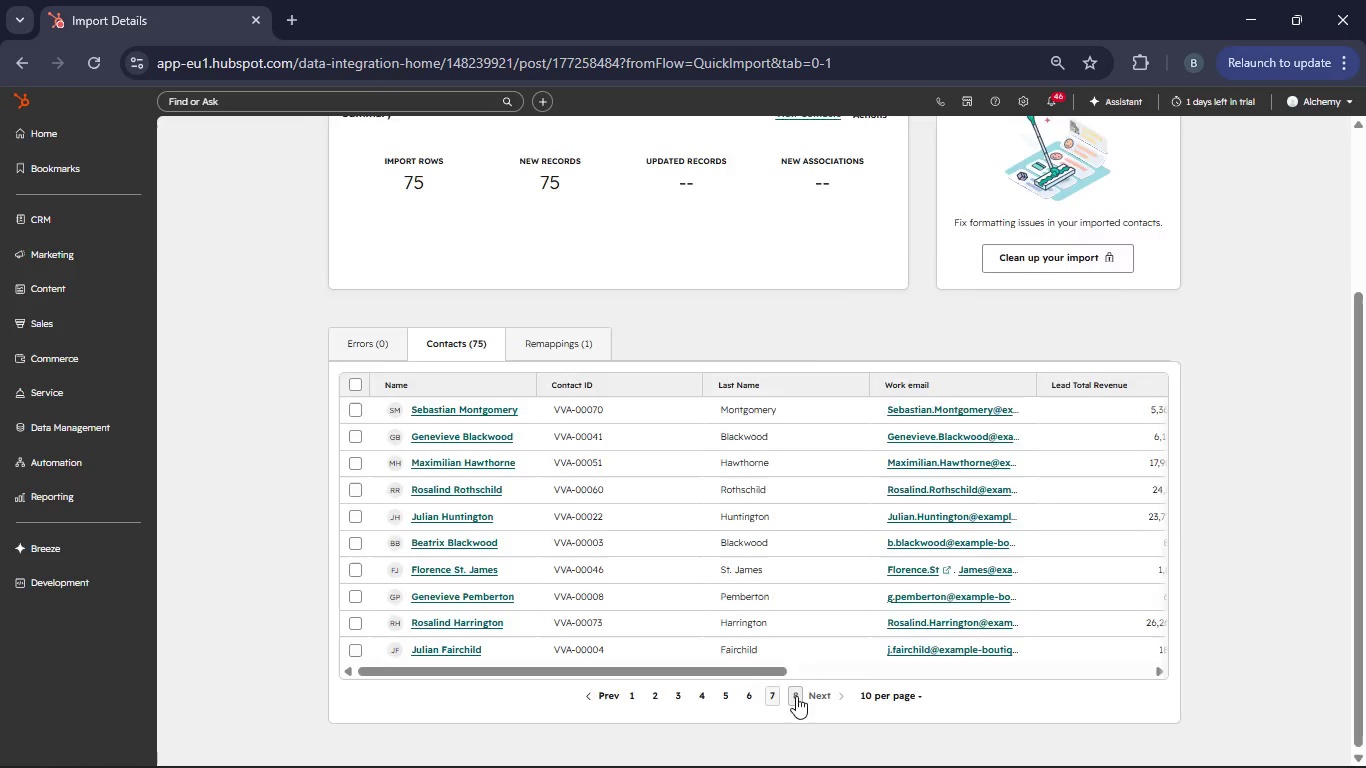 
scroll: coordinate [541, 529], scroll_direction: up, amount: 5.0
 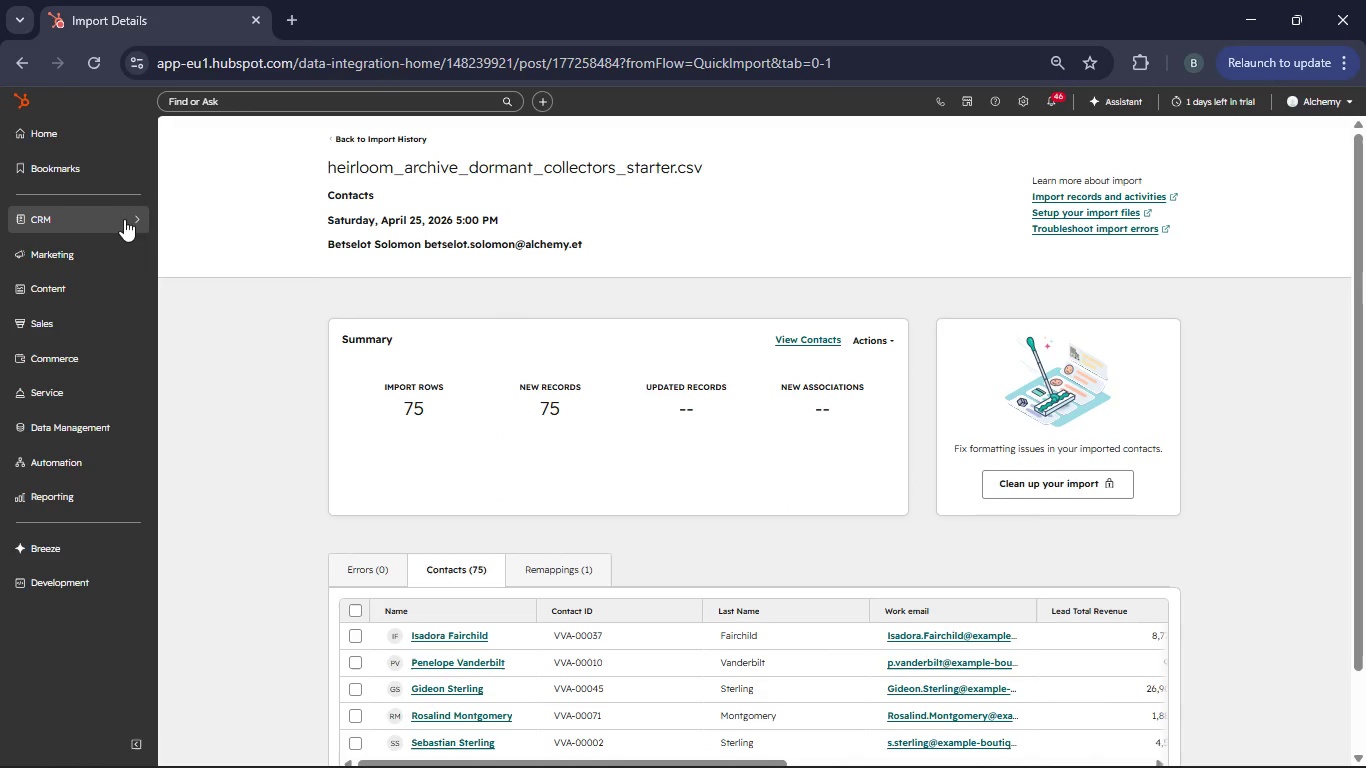 
left_click([124, 219])
 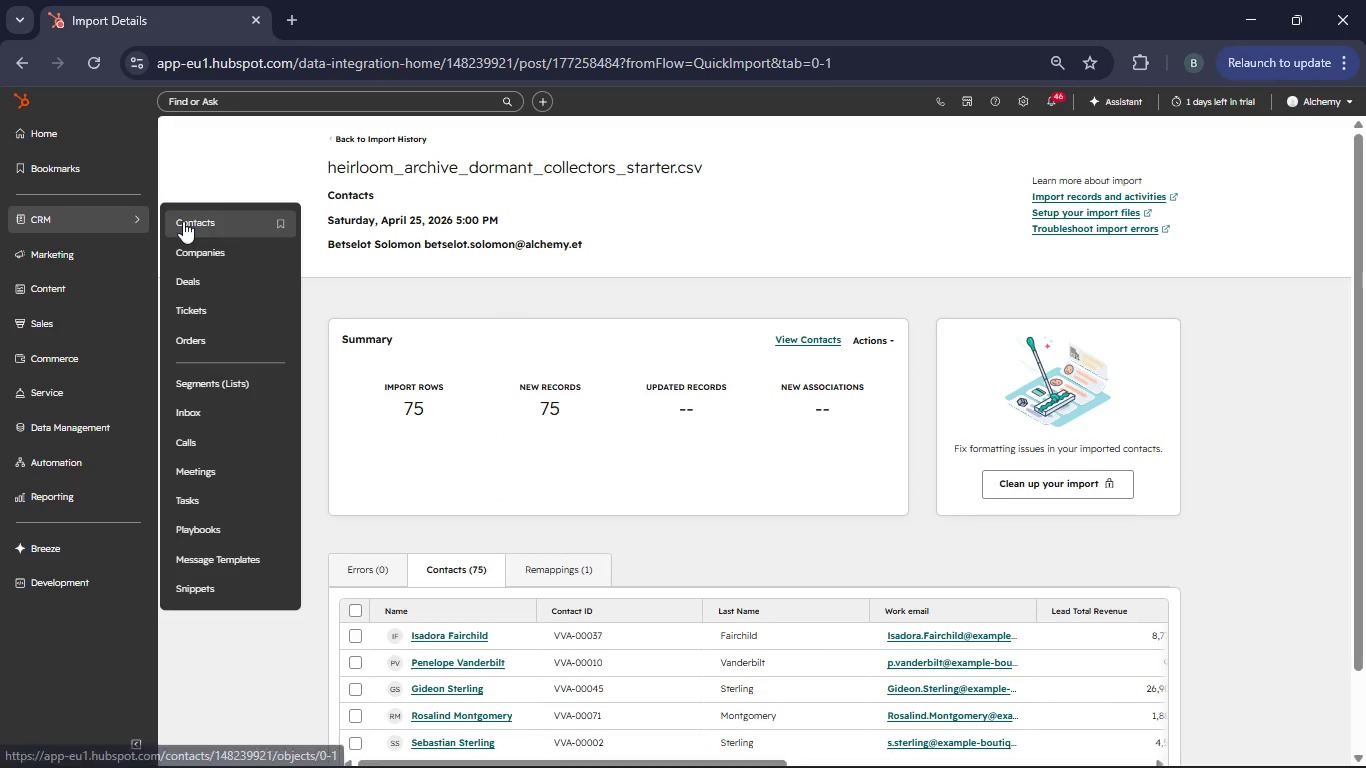 
left_click([183, 221])
 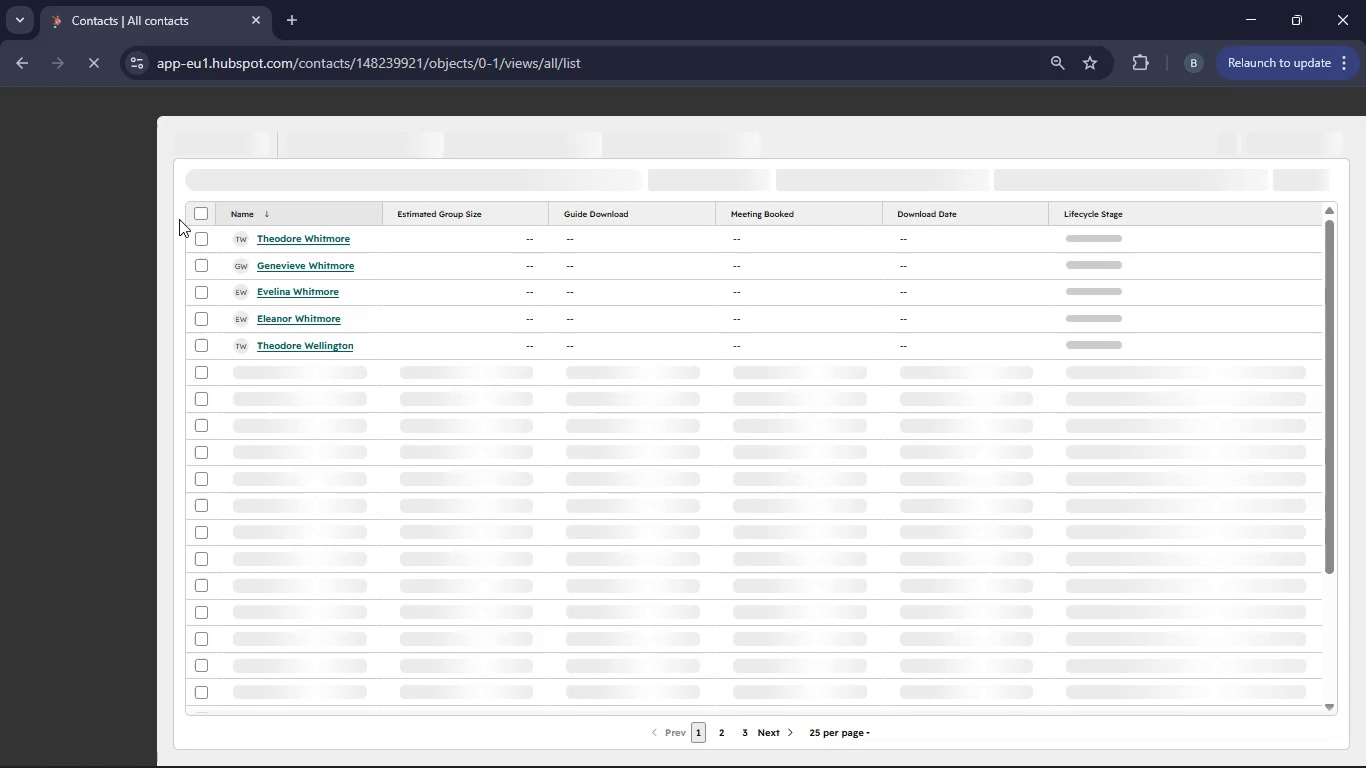 
wait(13.8)
 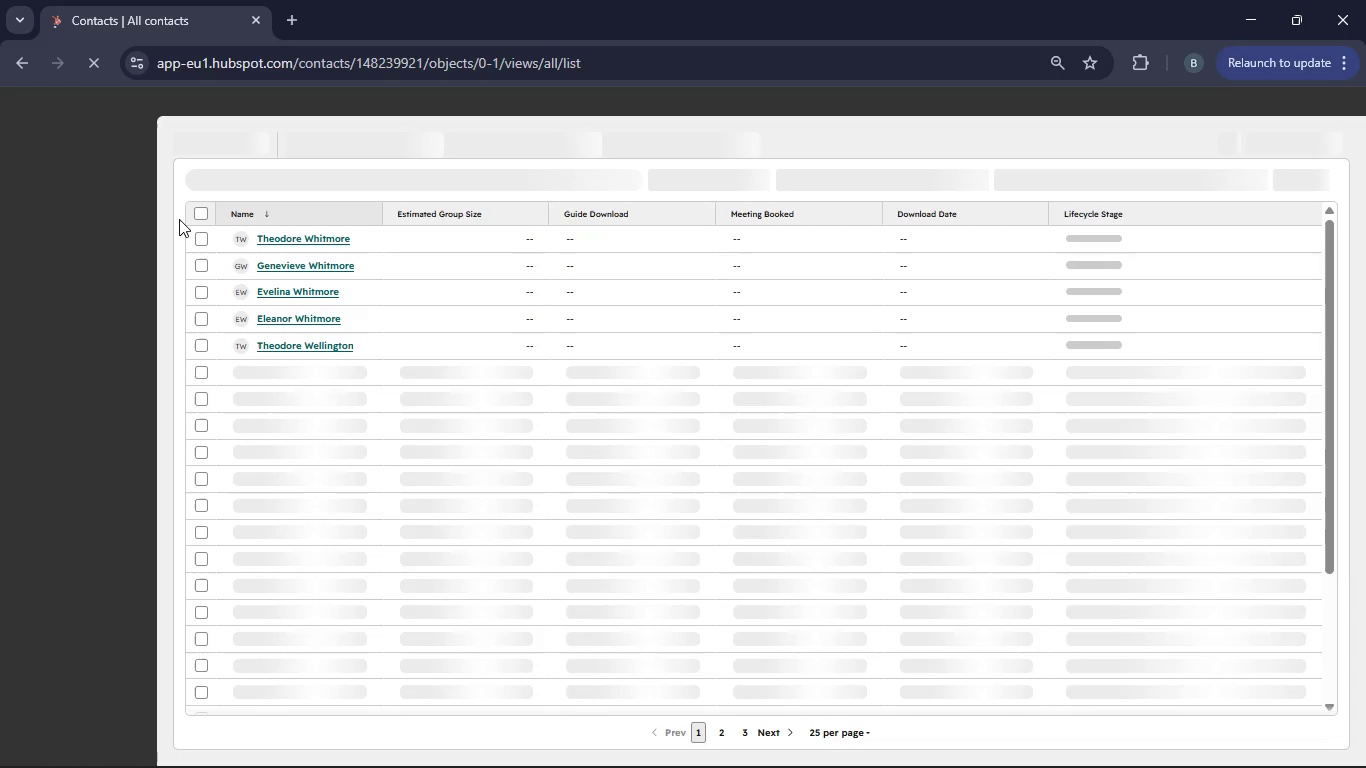 
left_click([205, 215])
 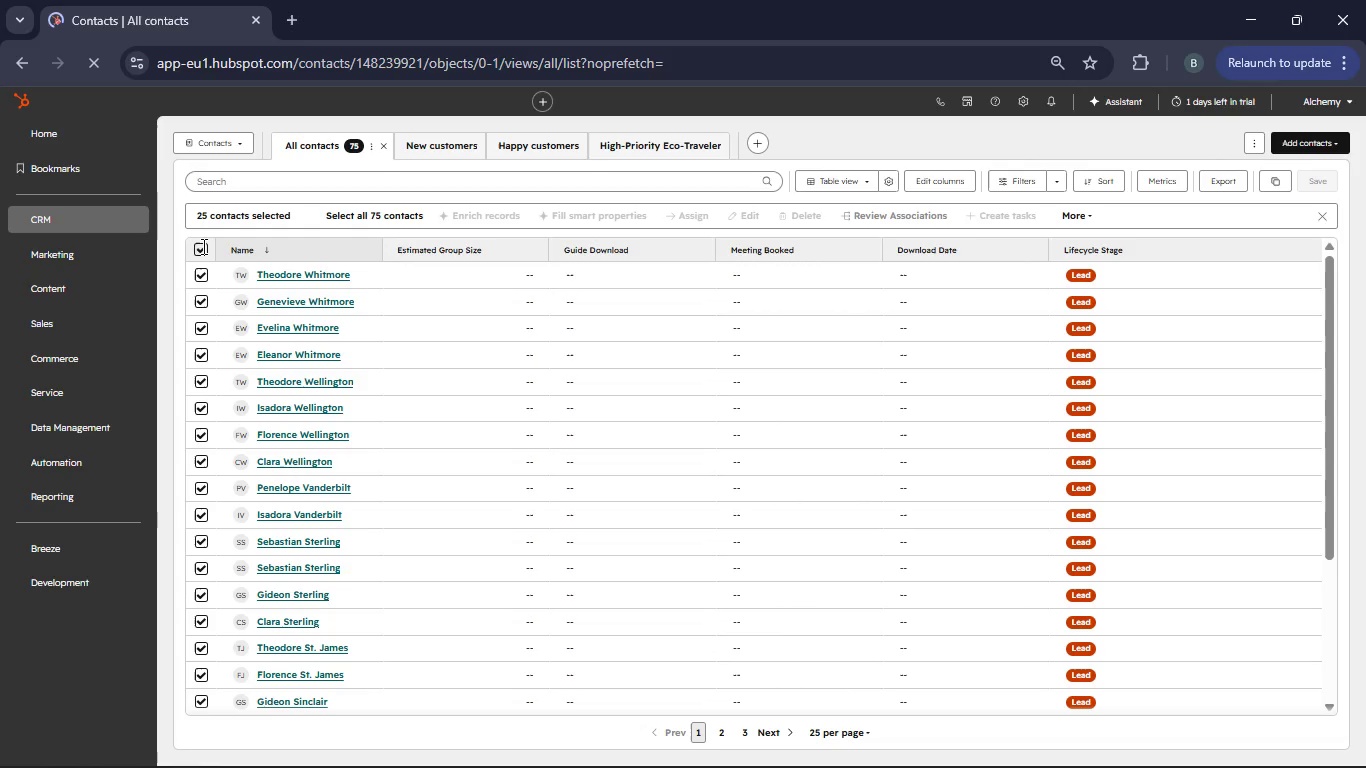 
left_click([199, 252])
 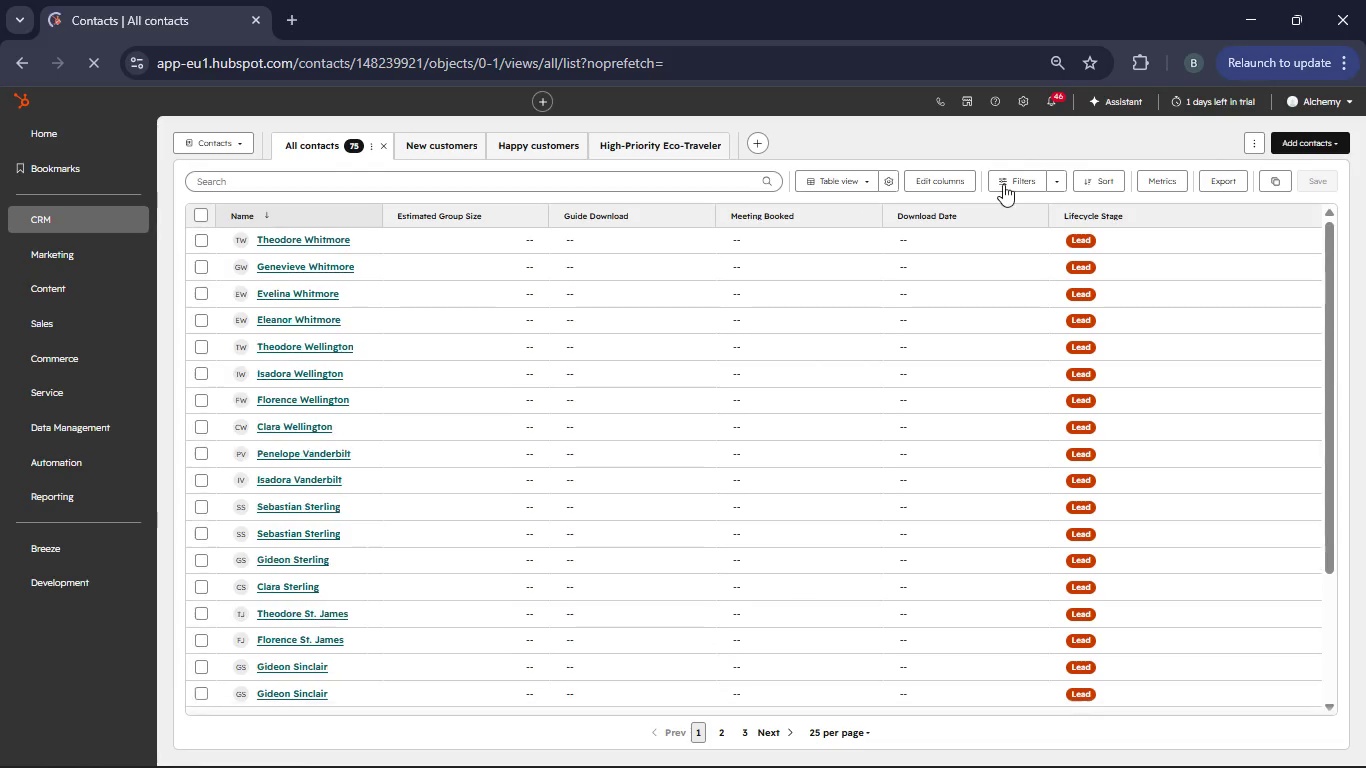 
left_click([952, 181])
 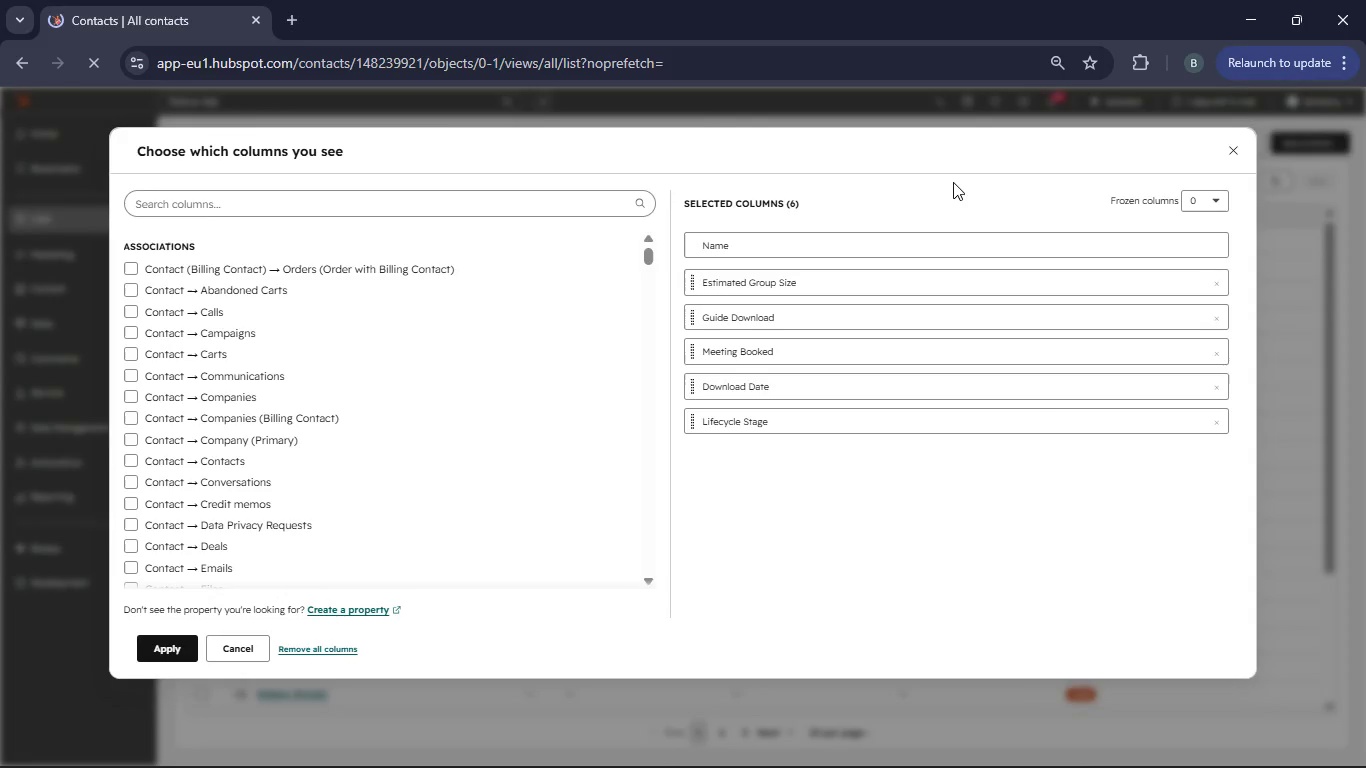 
wait(6.92)
 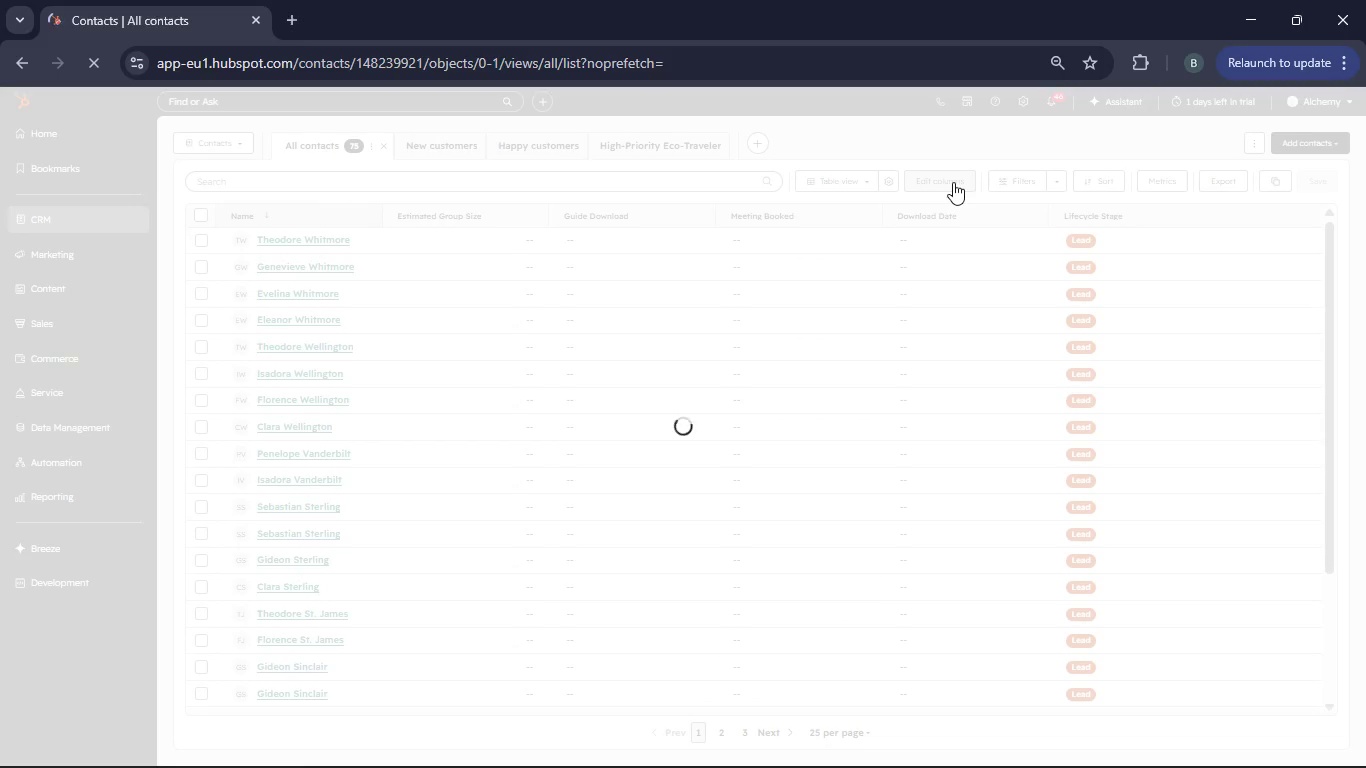 
left_click([1218, 288])
 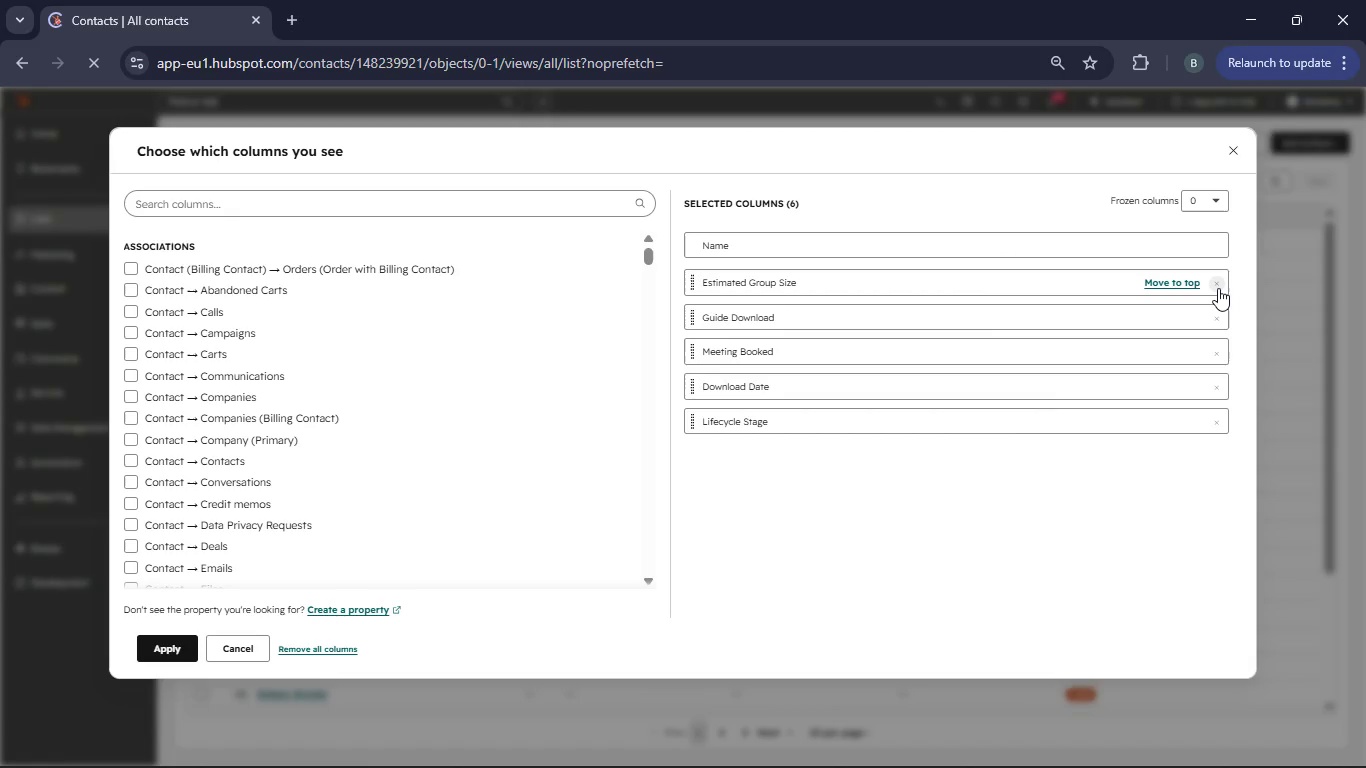 
left_click([1218, 282])
 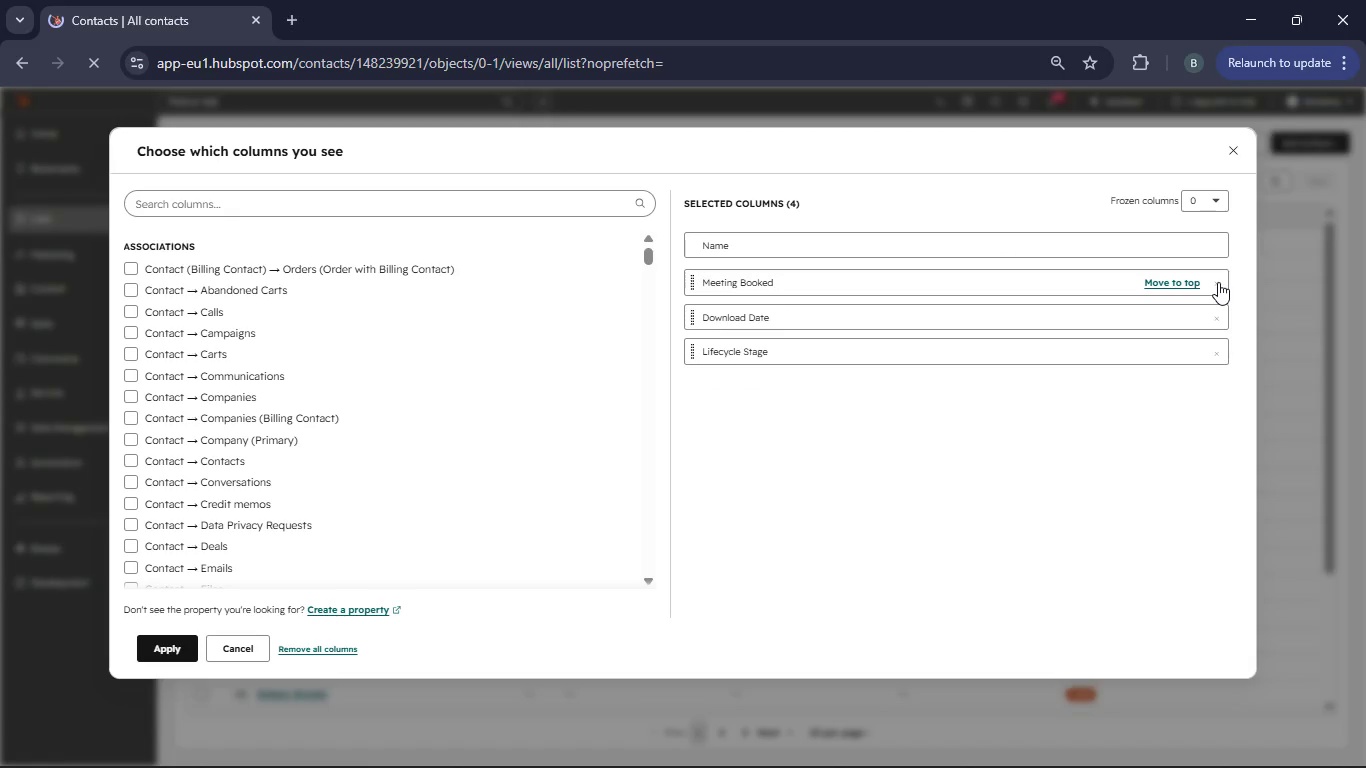 
left_click([1218, 282])
 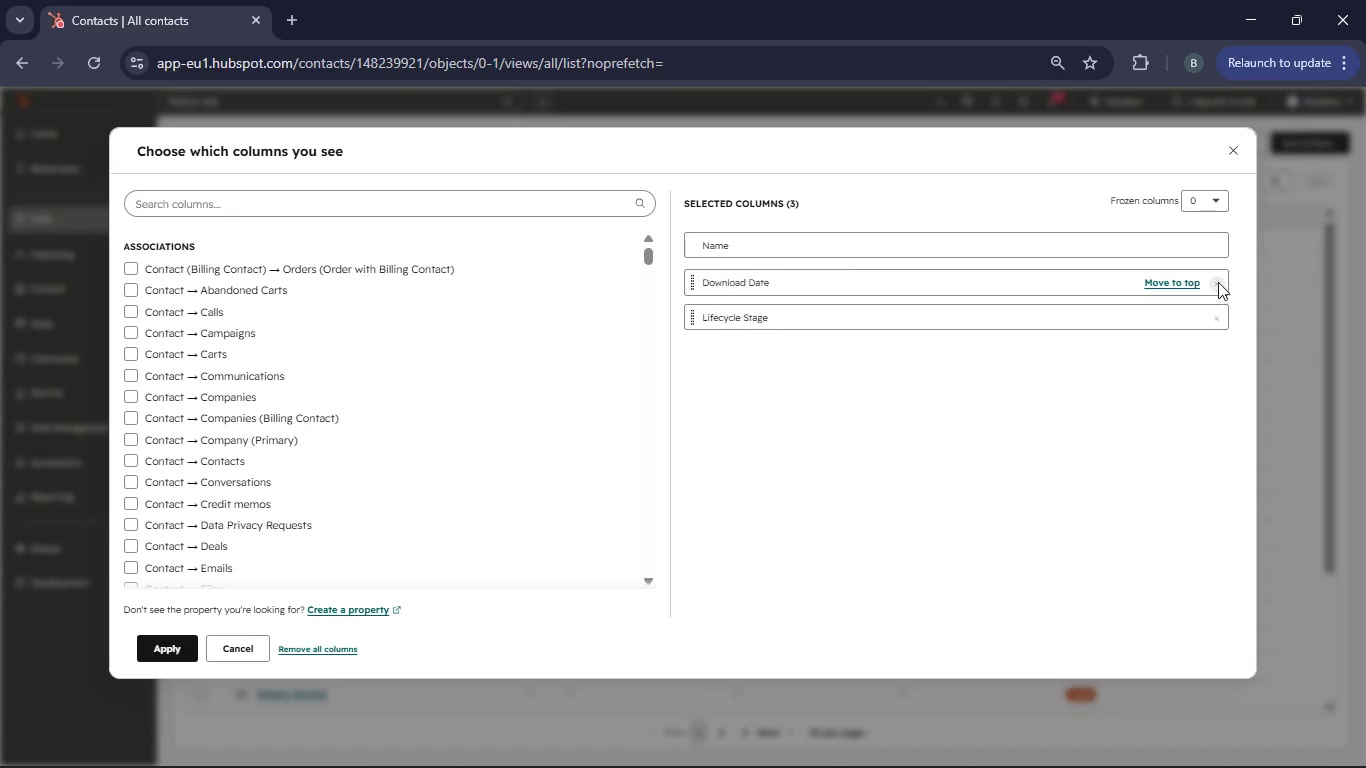 
left_click([1217, 281])
 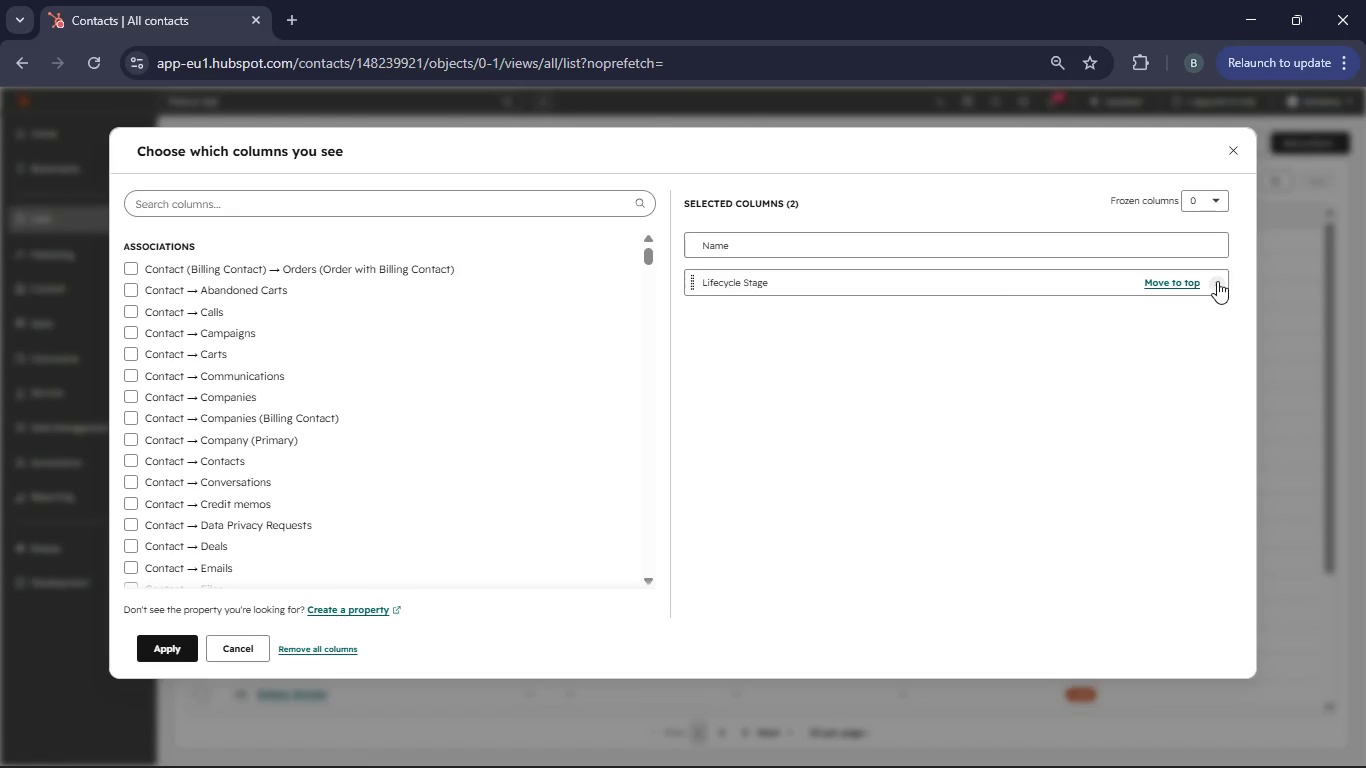 
left_click([1217, 281])
 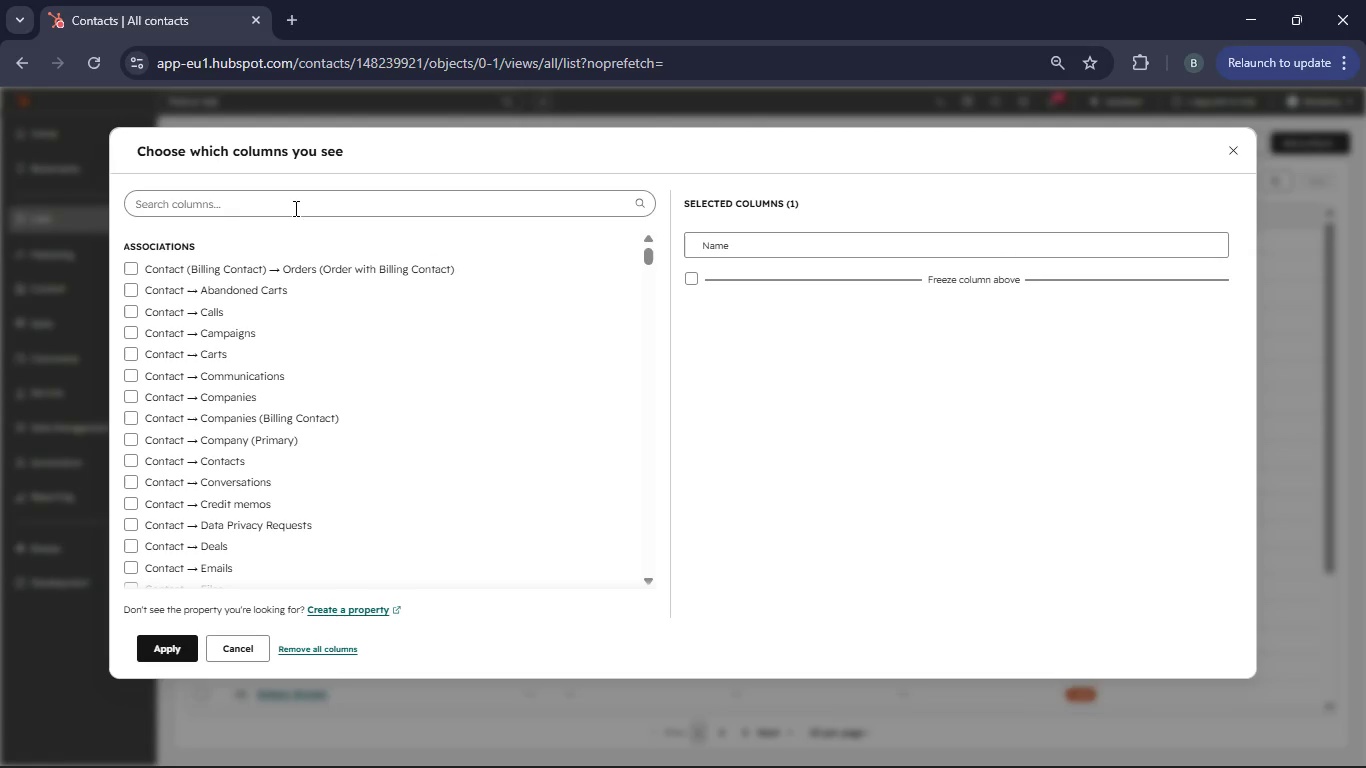 
left_click([268, 210])
 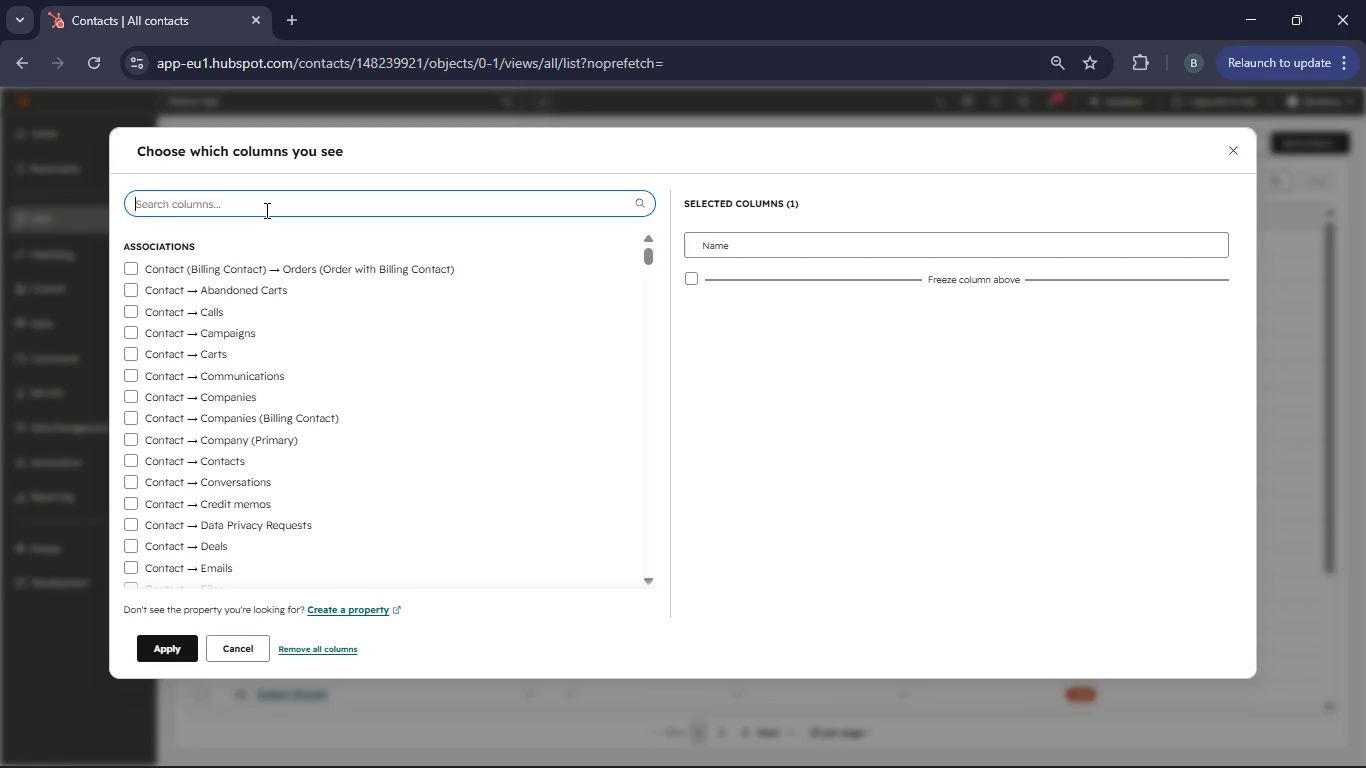 
type(Collection)
 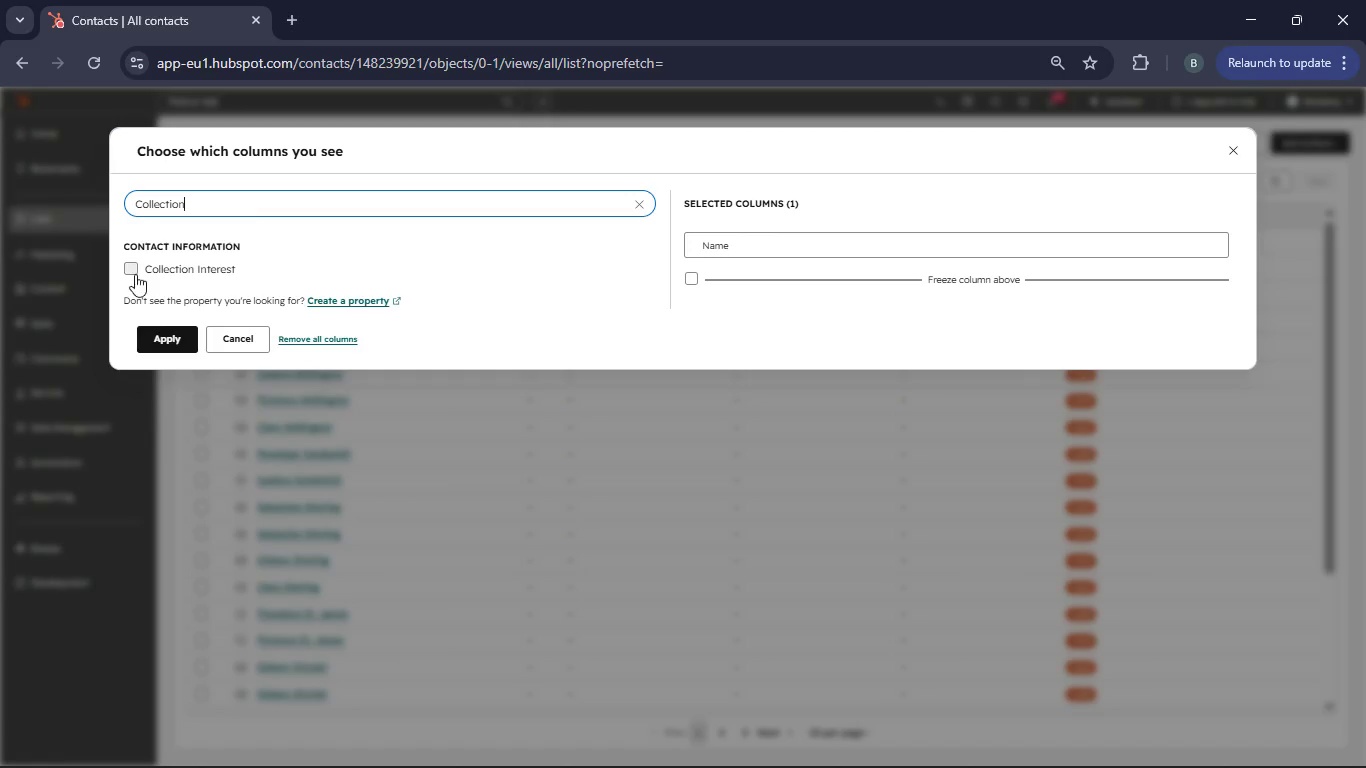 
left_click([136, 268])
 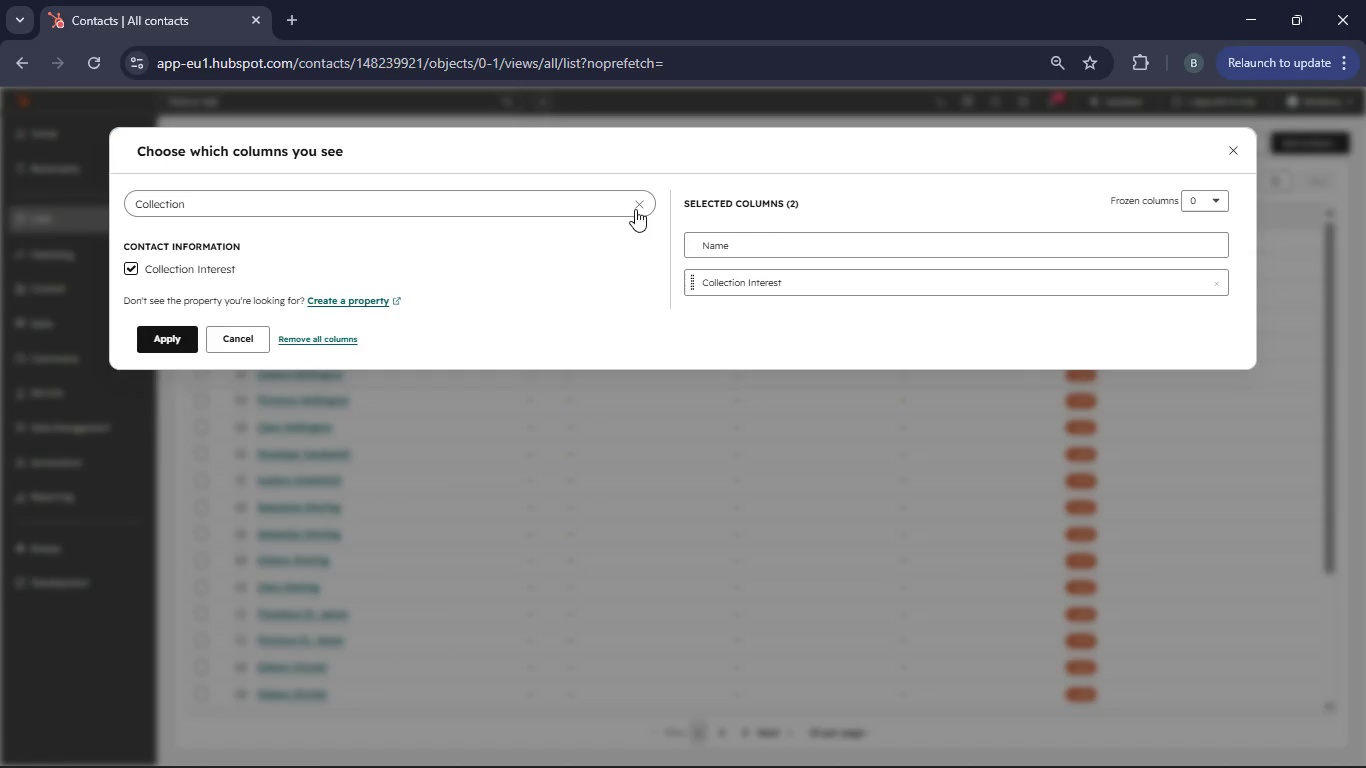 
left_click([643, 205])
 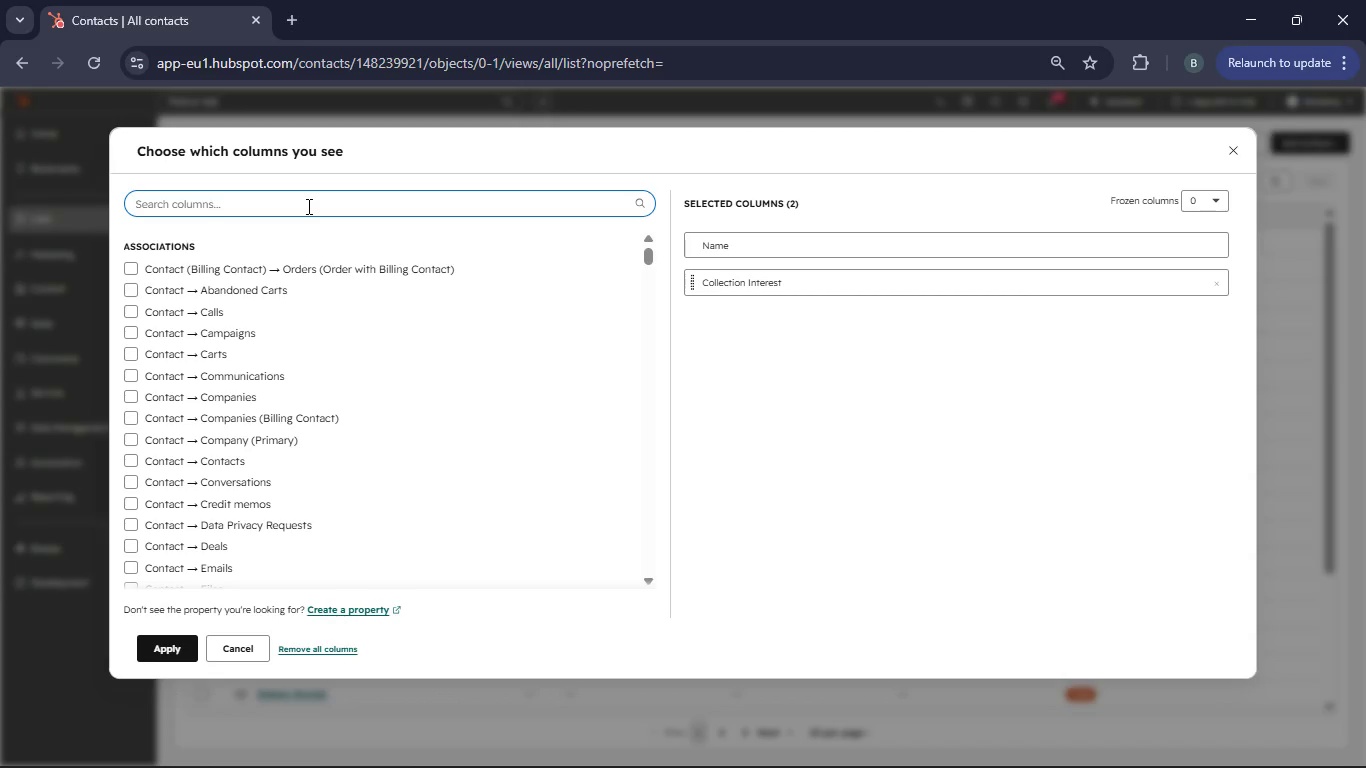 
type(VIP Tier)
 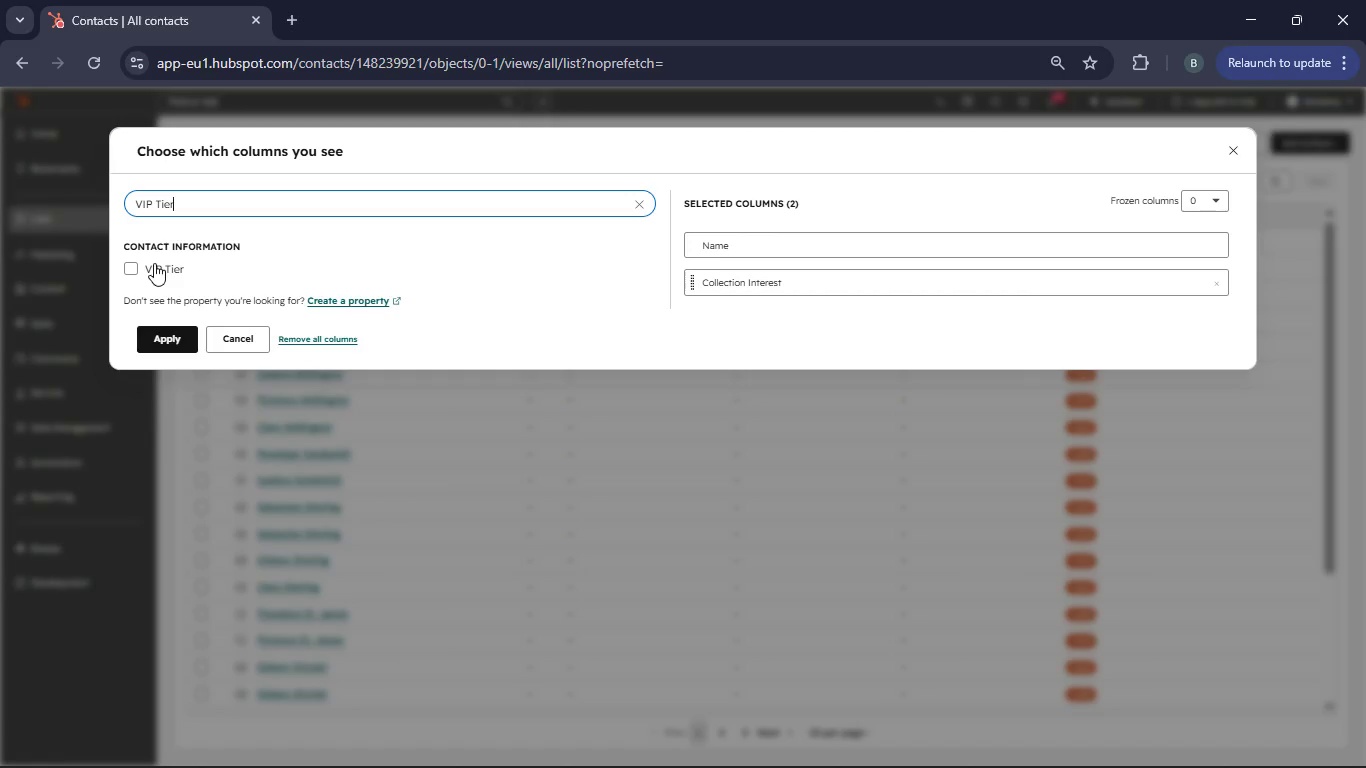 
left_click([149, 266])
 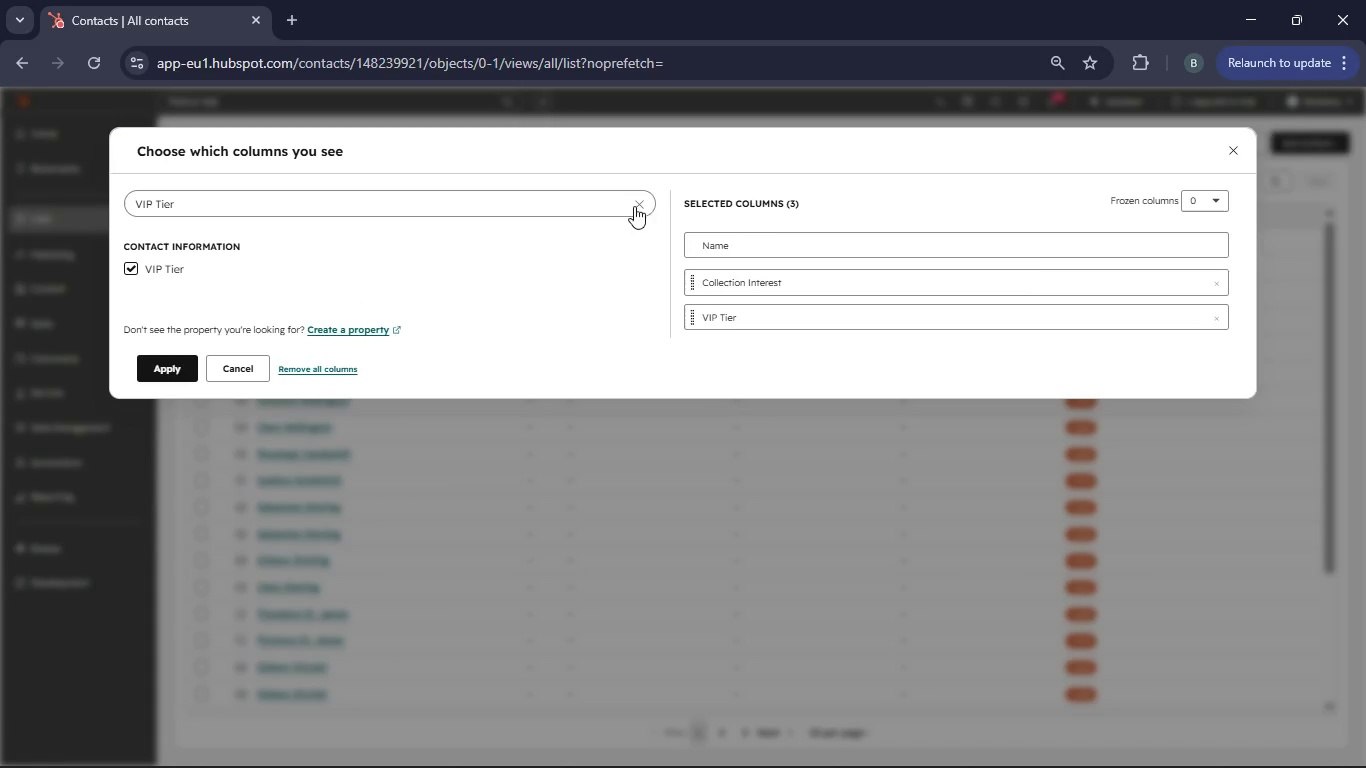 
left_click([645, 199])
 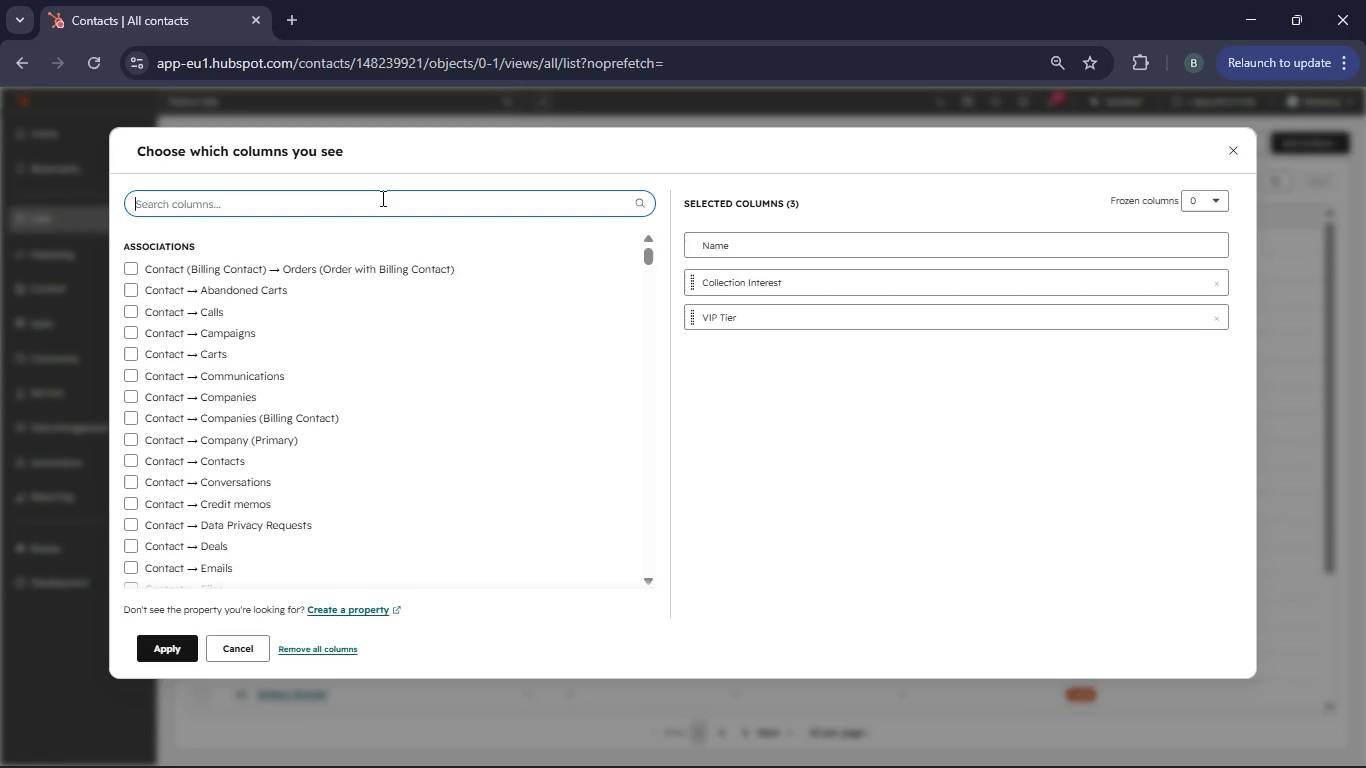 
type(Last )
 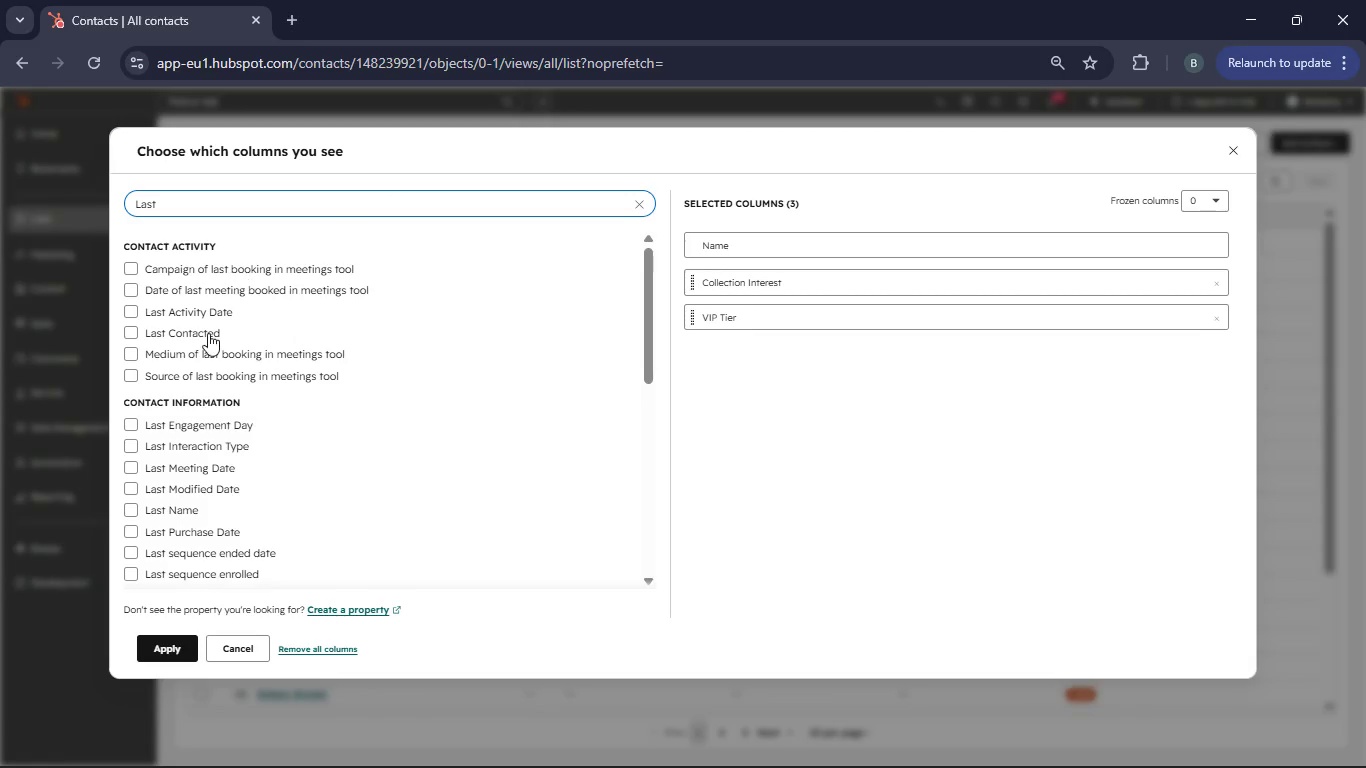 
left_click([128, 443])
 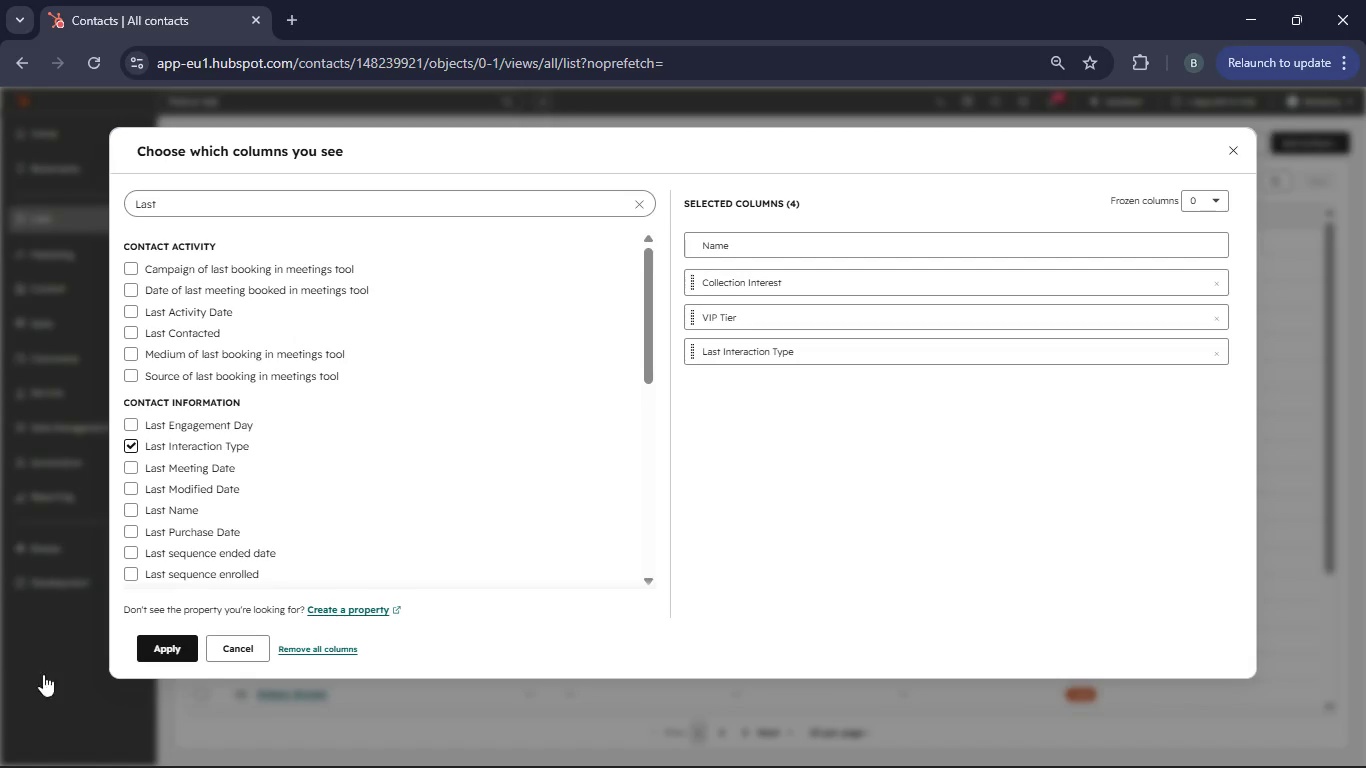 
left_click([174, 639])
 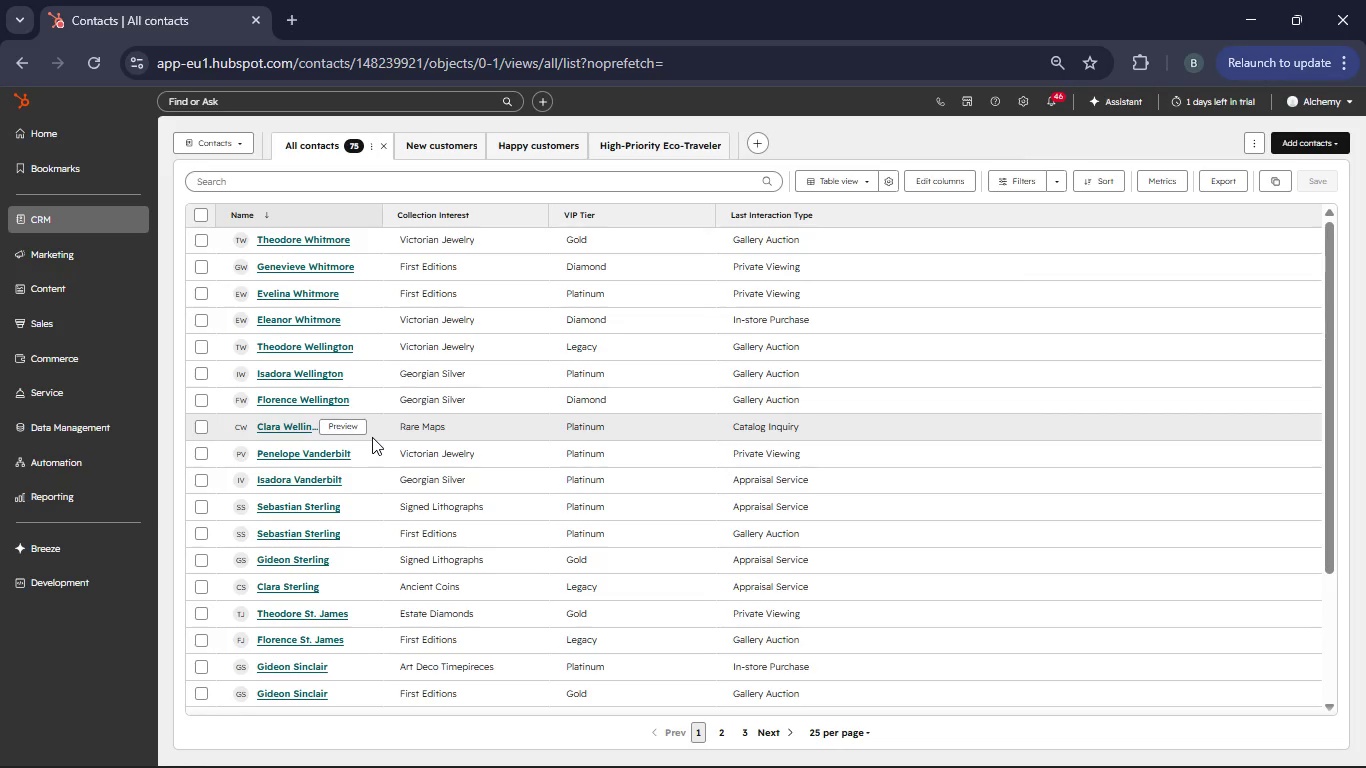 
wait(10.69)
 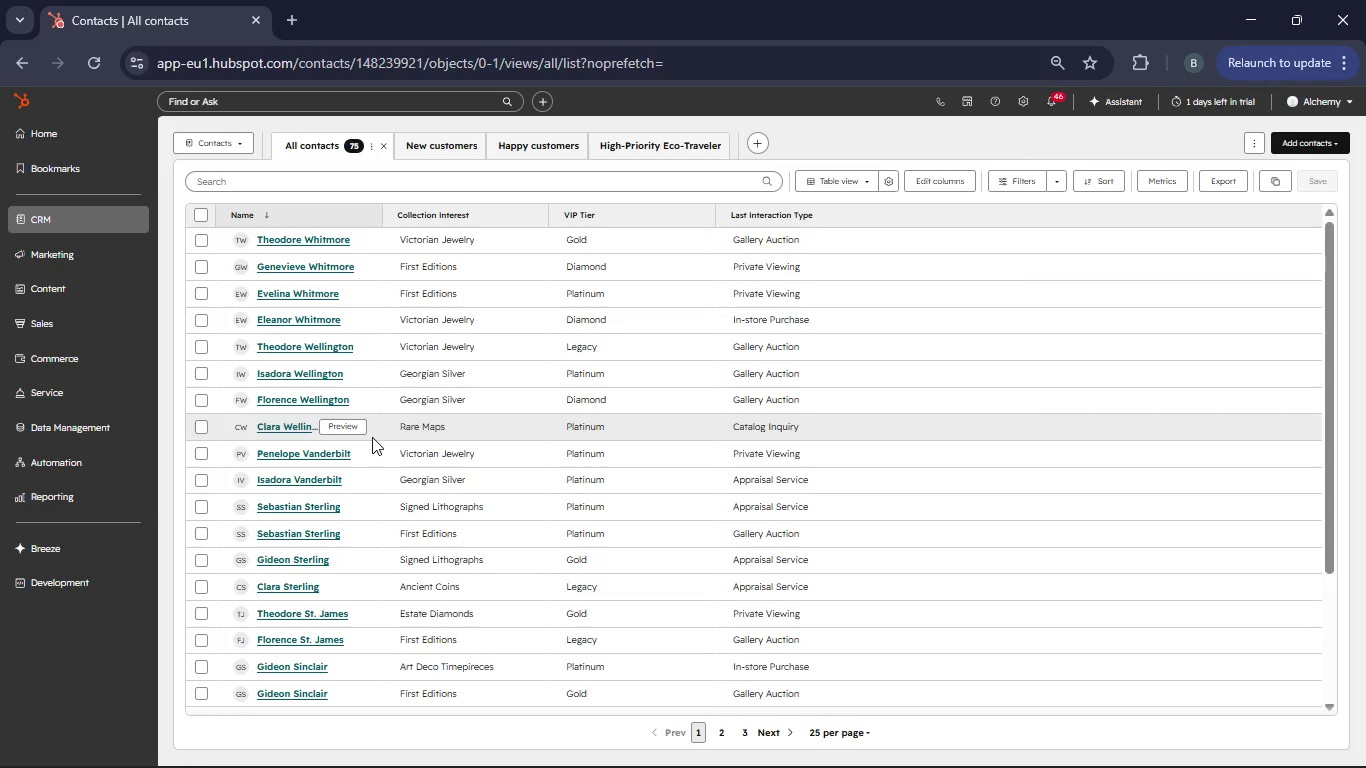 
scroll: coordinate [637, 537], scroll_direction: down, amount: 3.0
 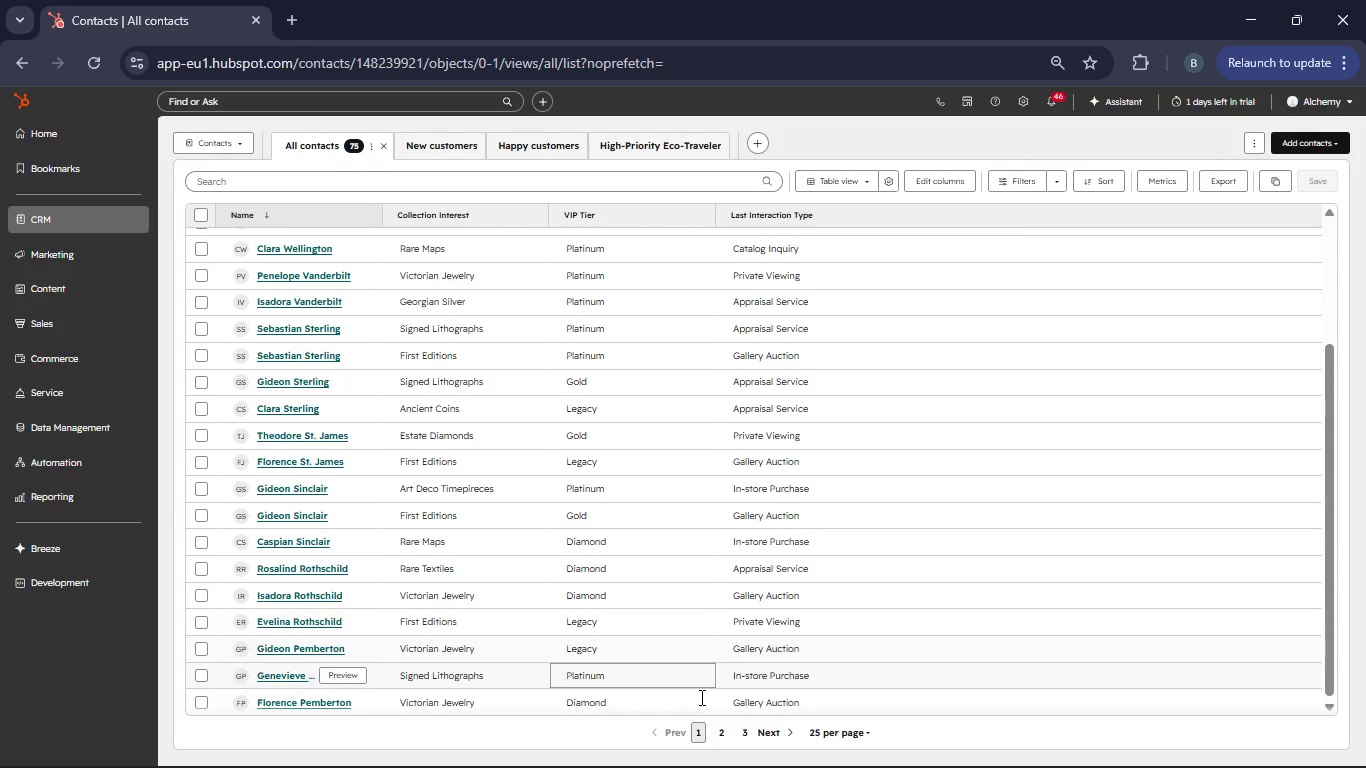 
mouse_move([734, 735])
 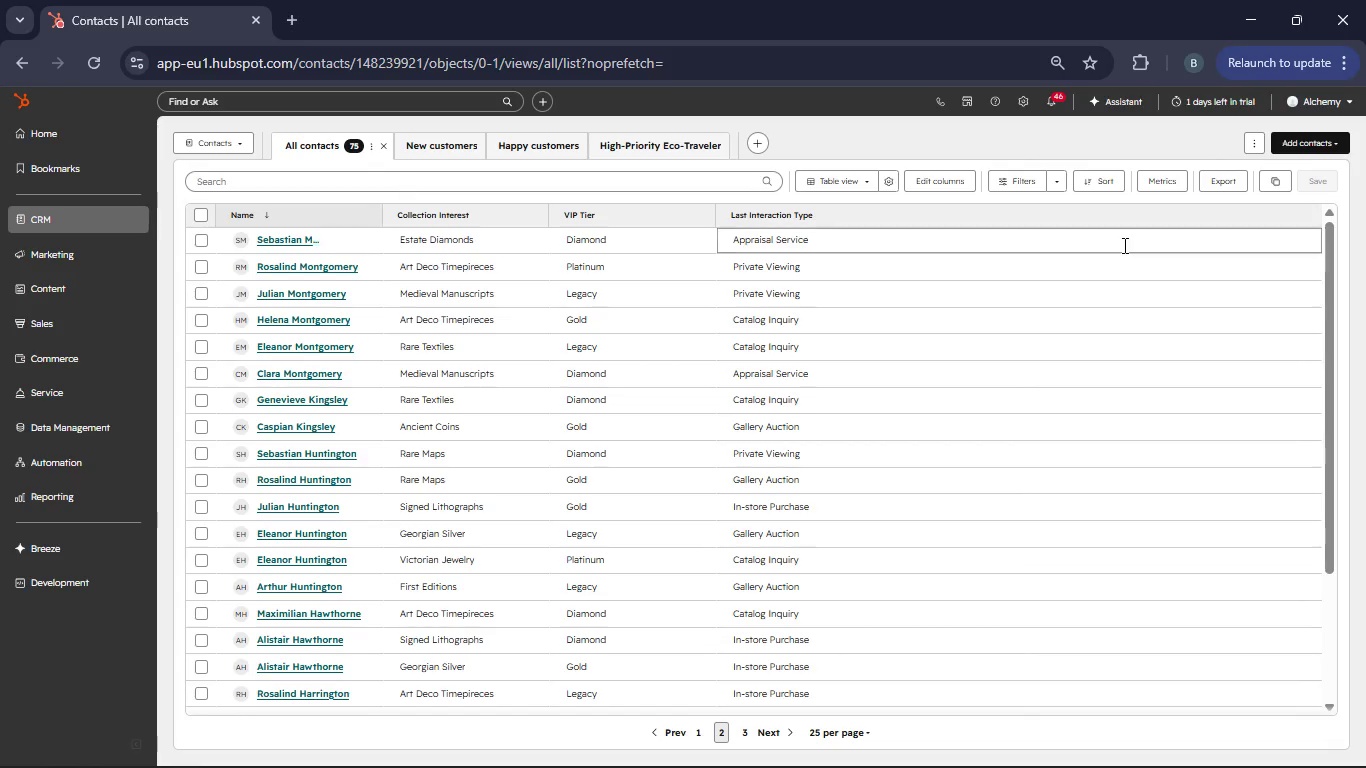 
left_click([1020, 100])
 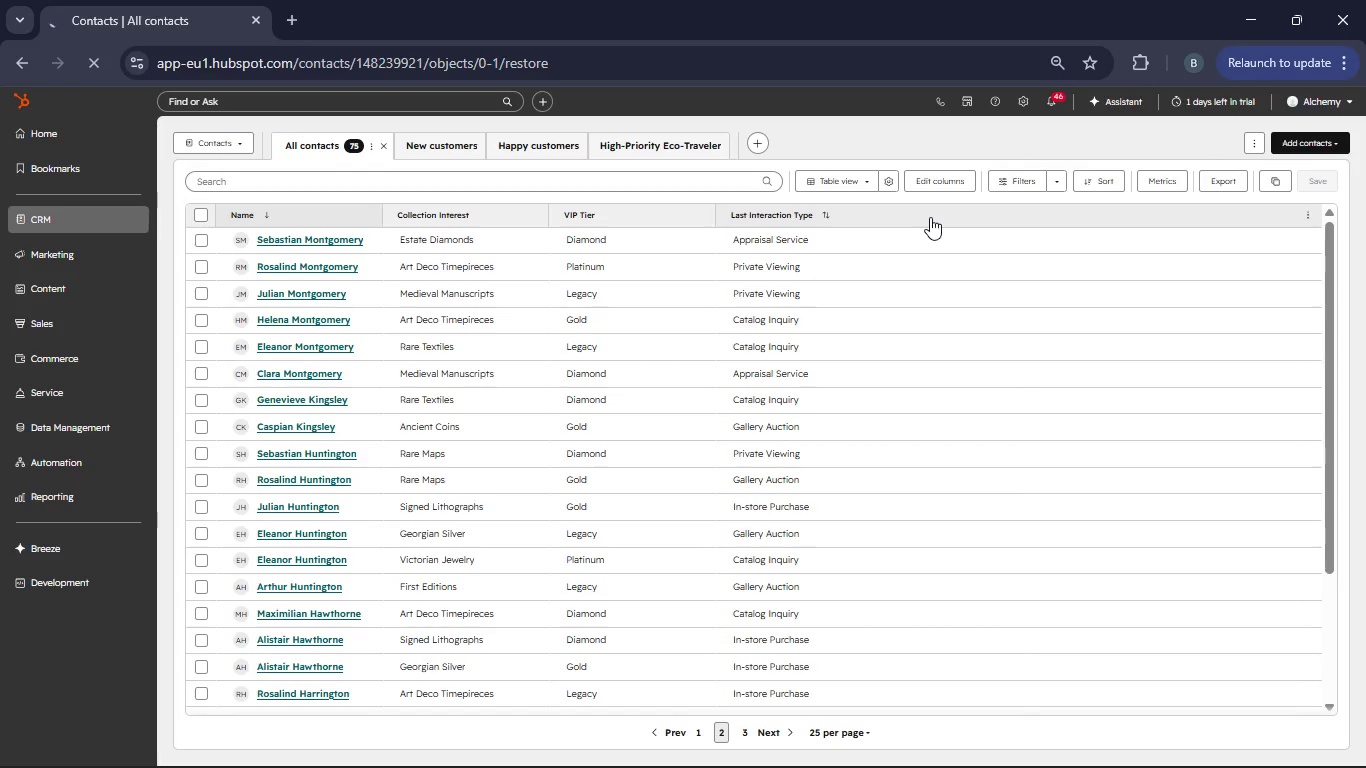 
wait(8.81)
 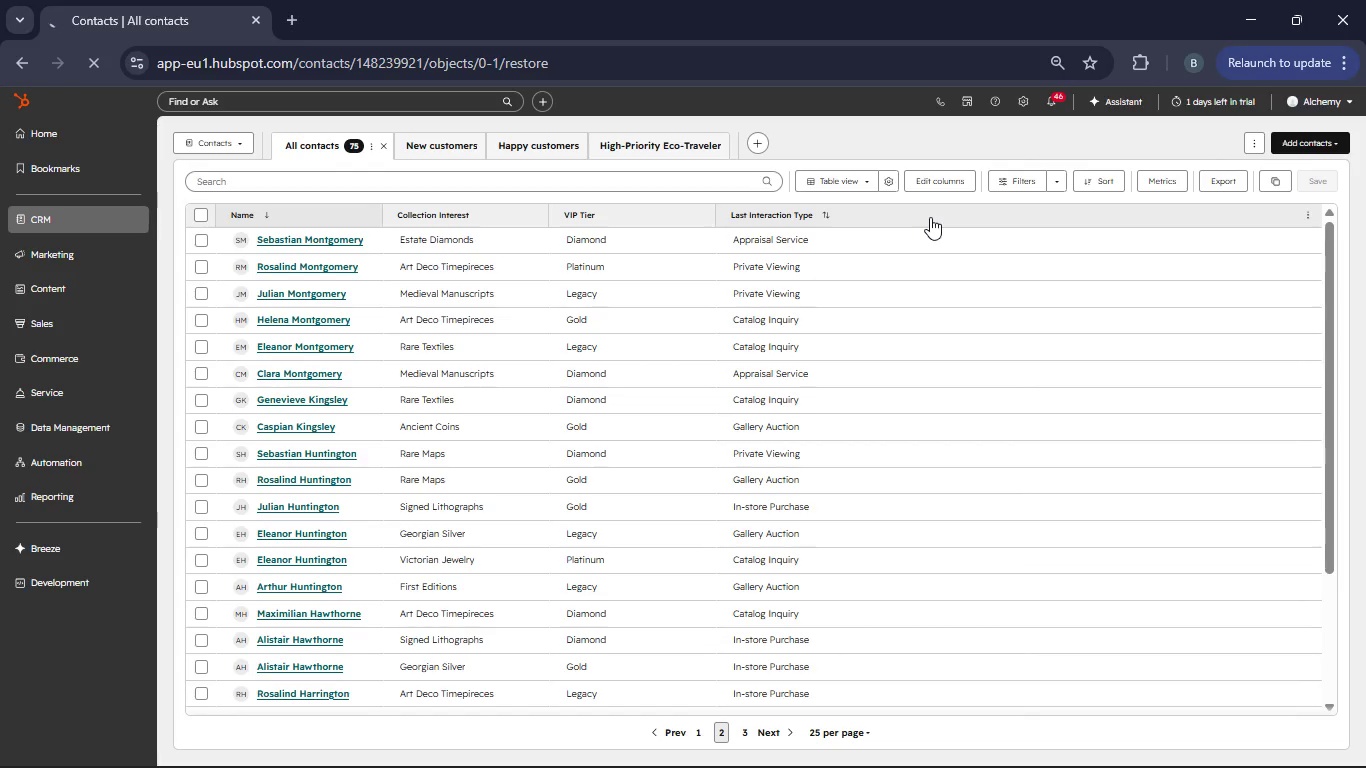 
left_click([1024, 101])
 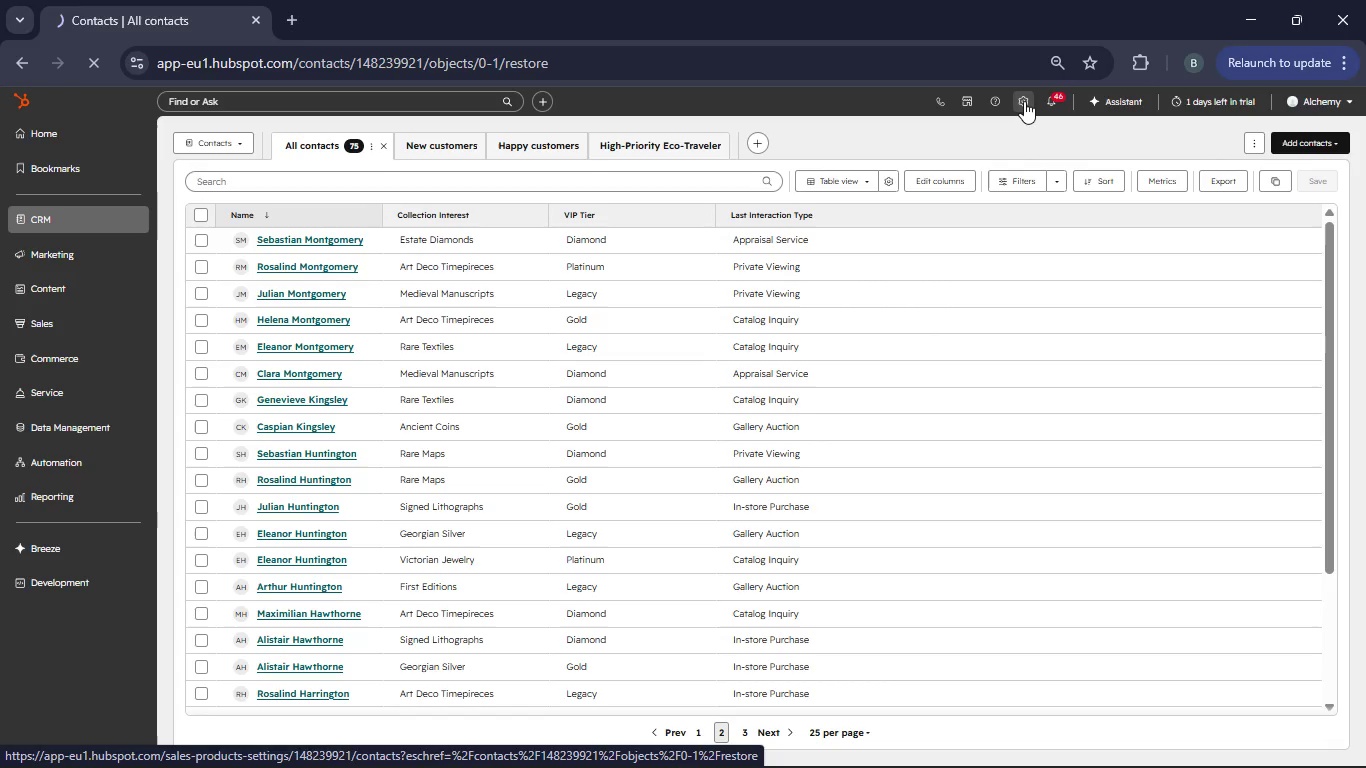 
wait(9.88)
 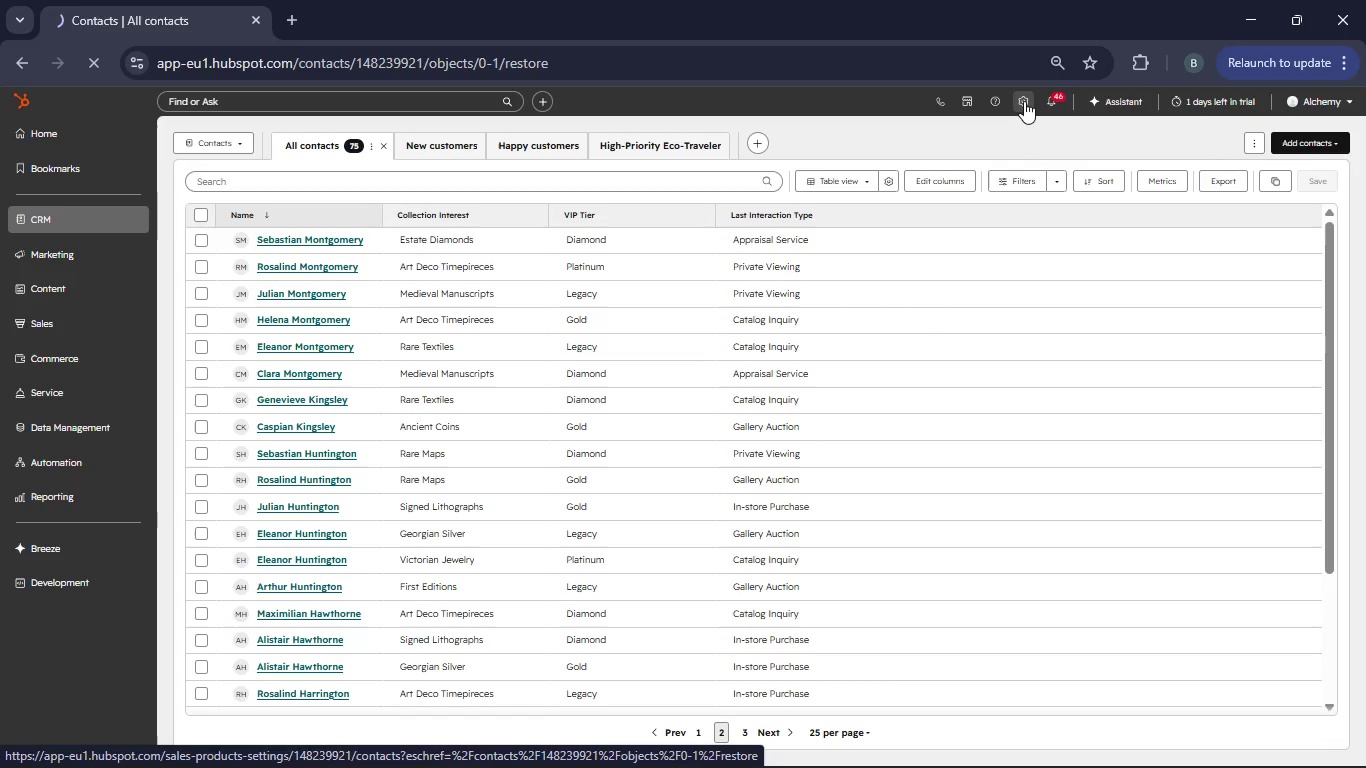 
left_click([1025, 100])
 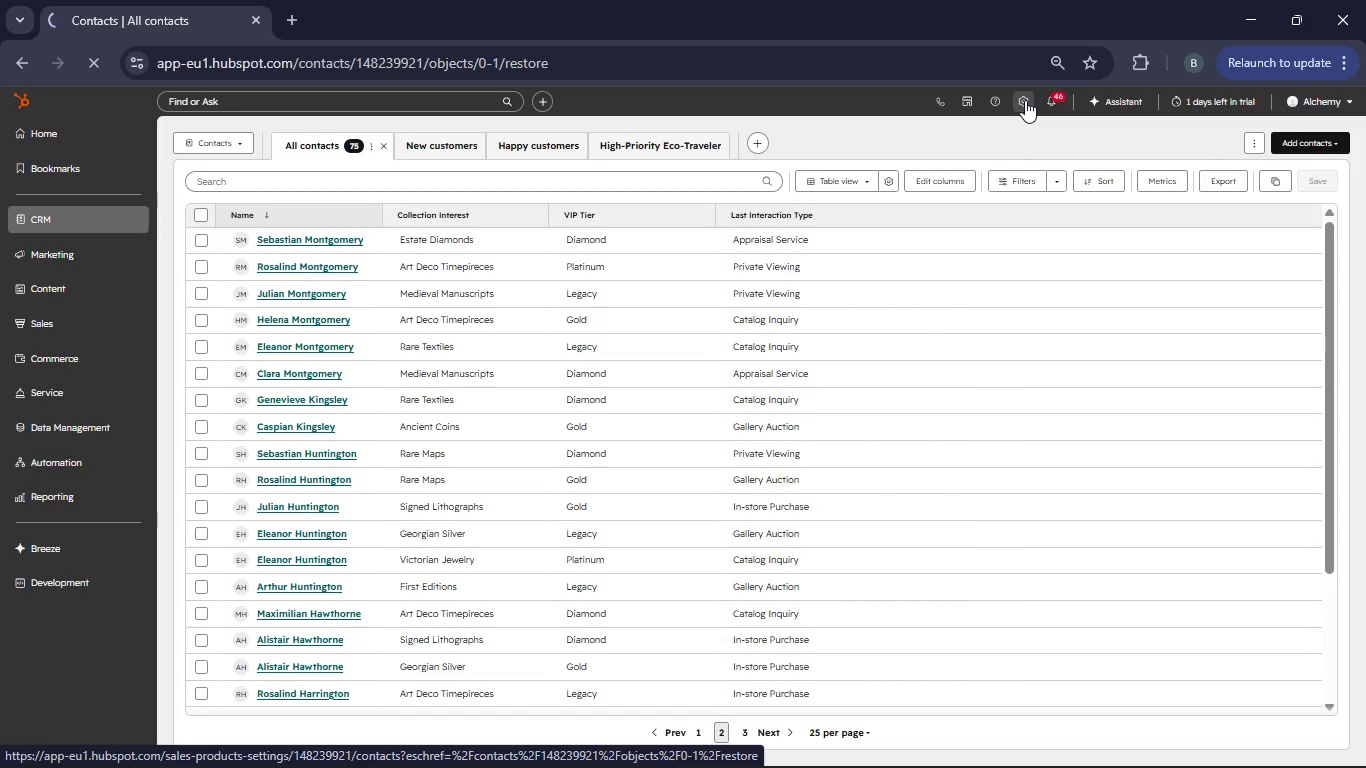 
wait(8.7)
 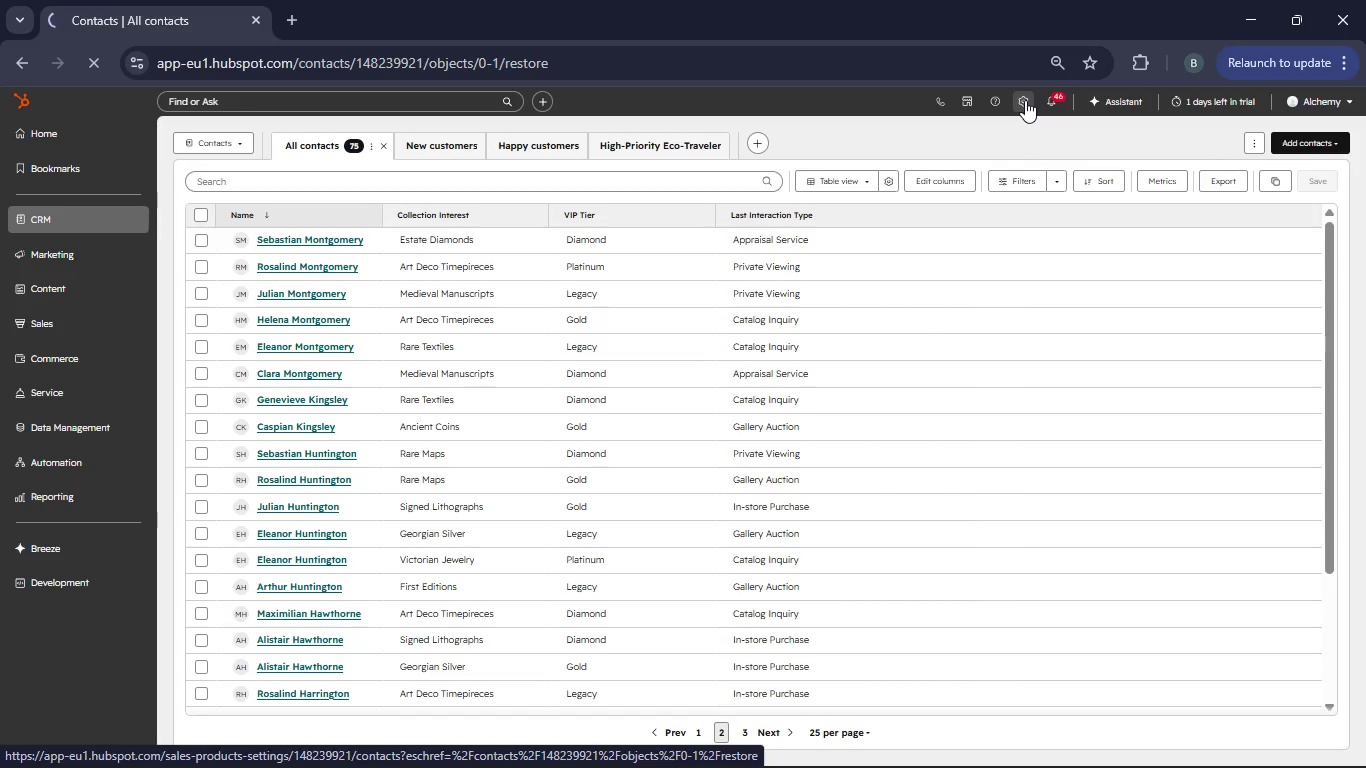 
double_click([1024, 98])
 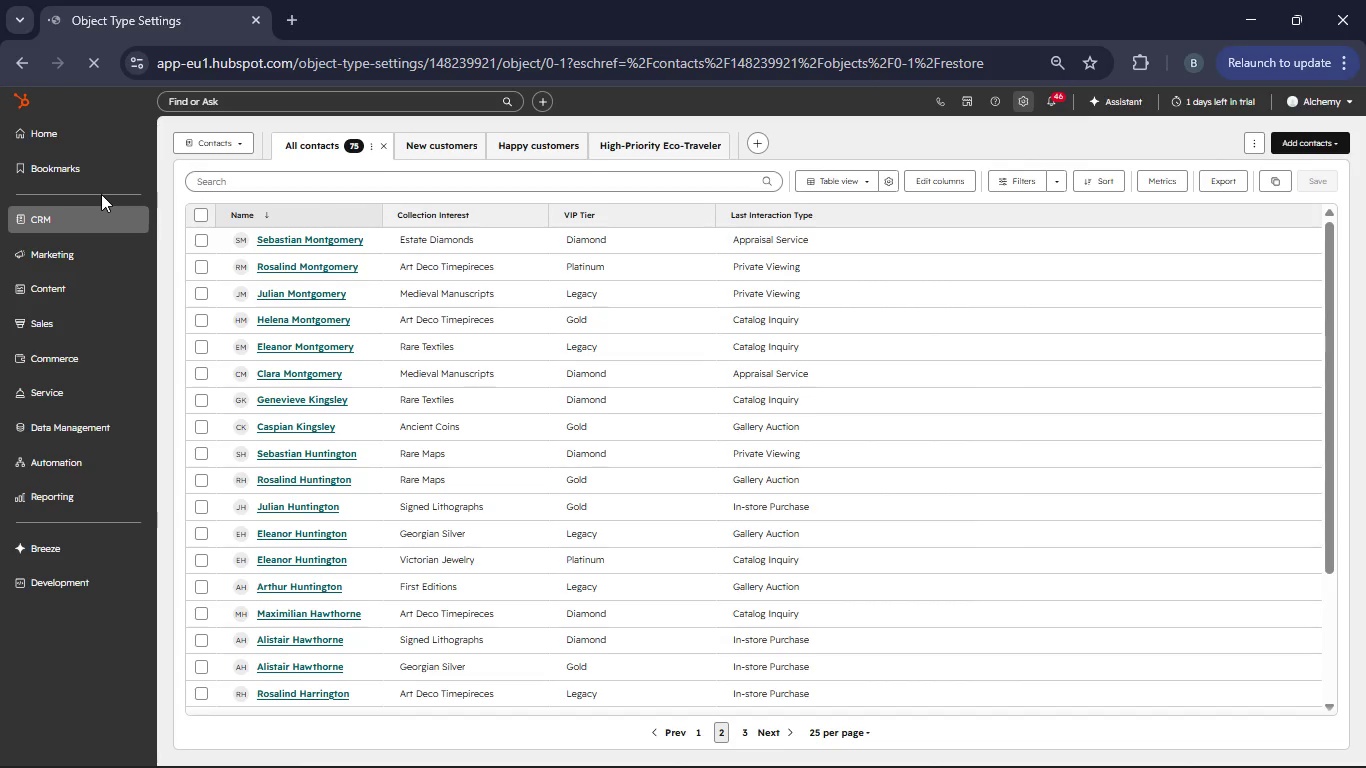 
wait(8.44)
 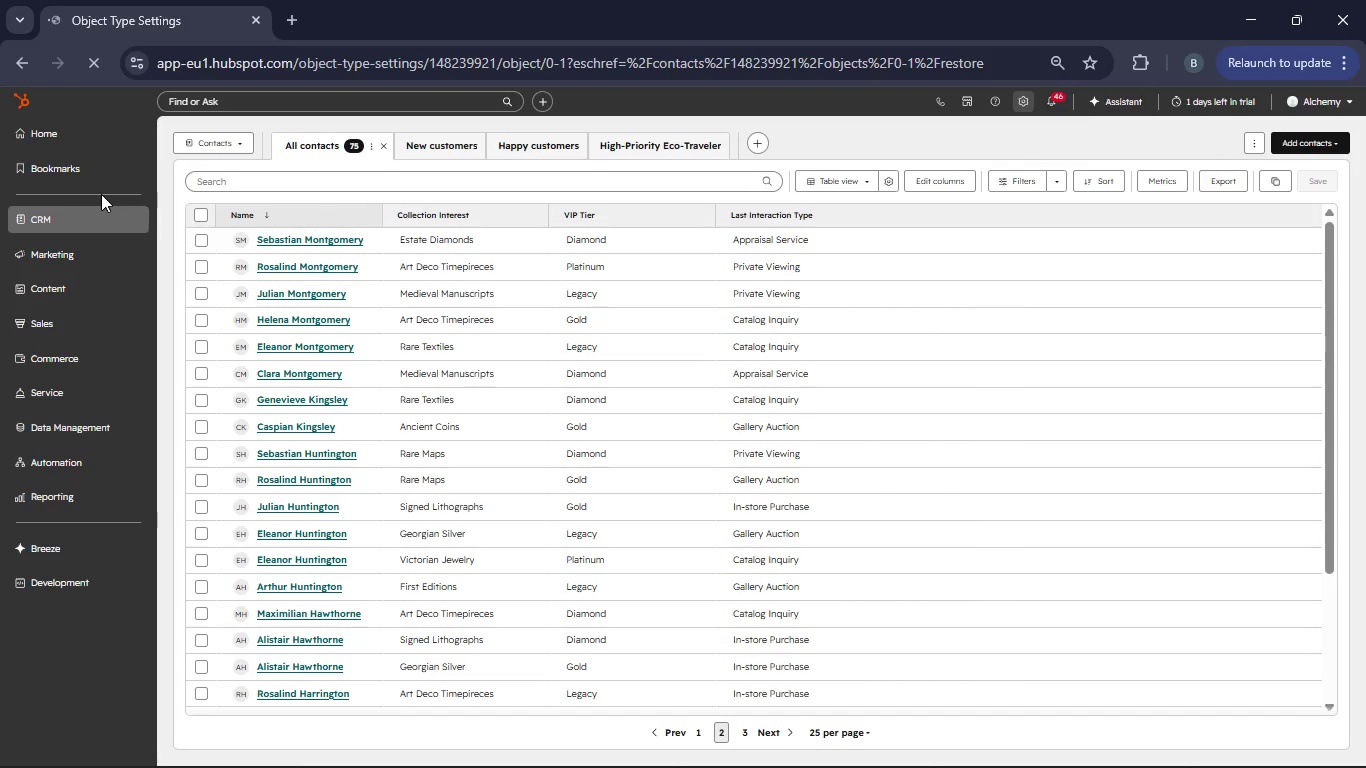 
left_click([266, 685])
 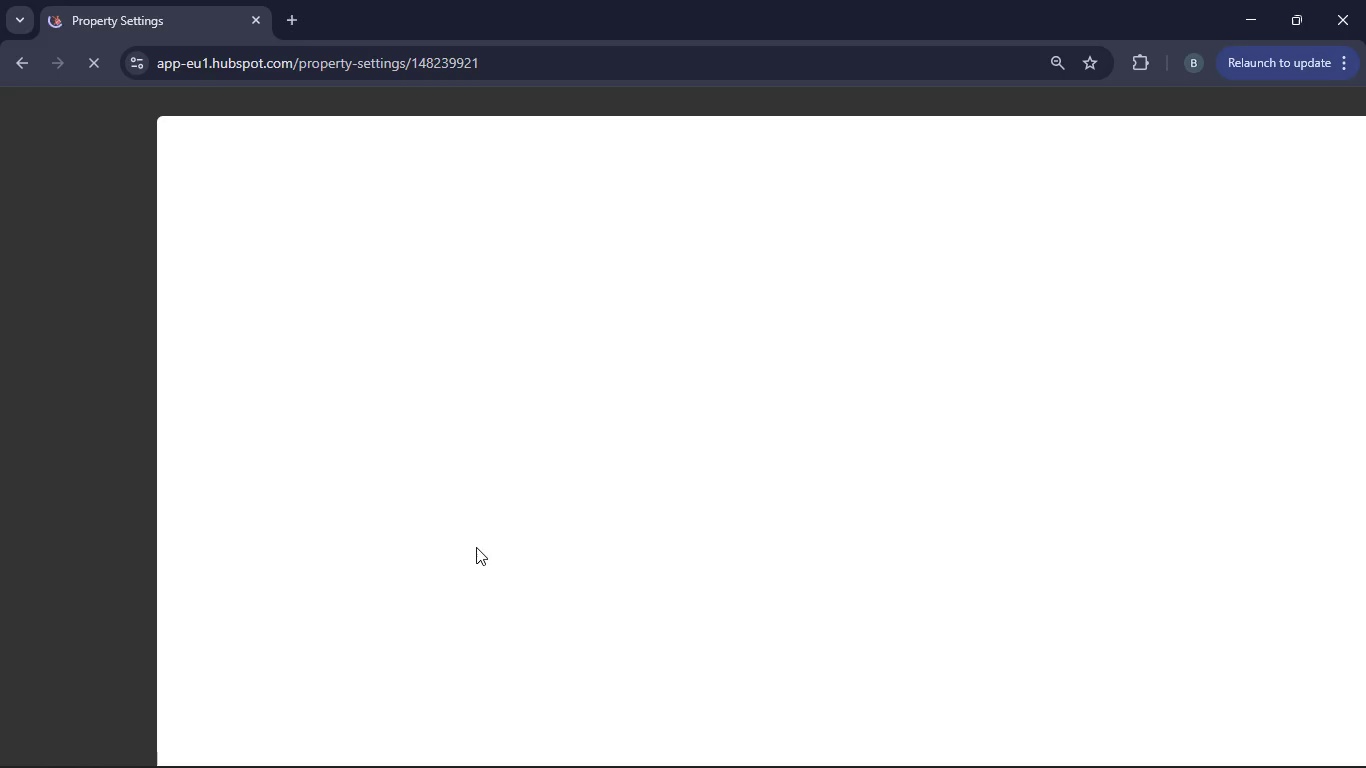 
wait(8.23)
 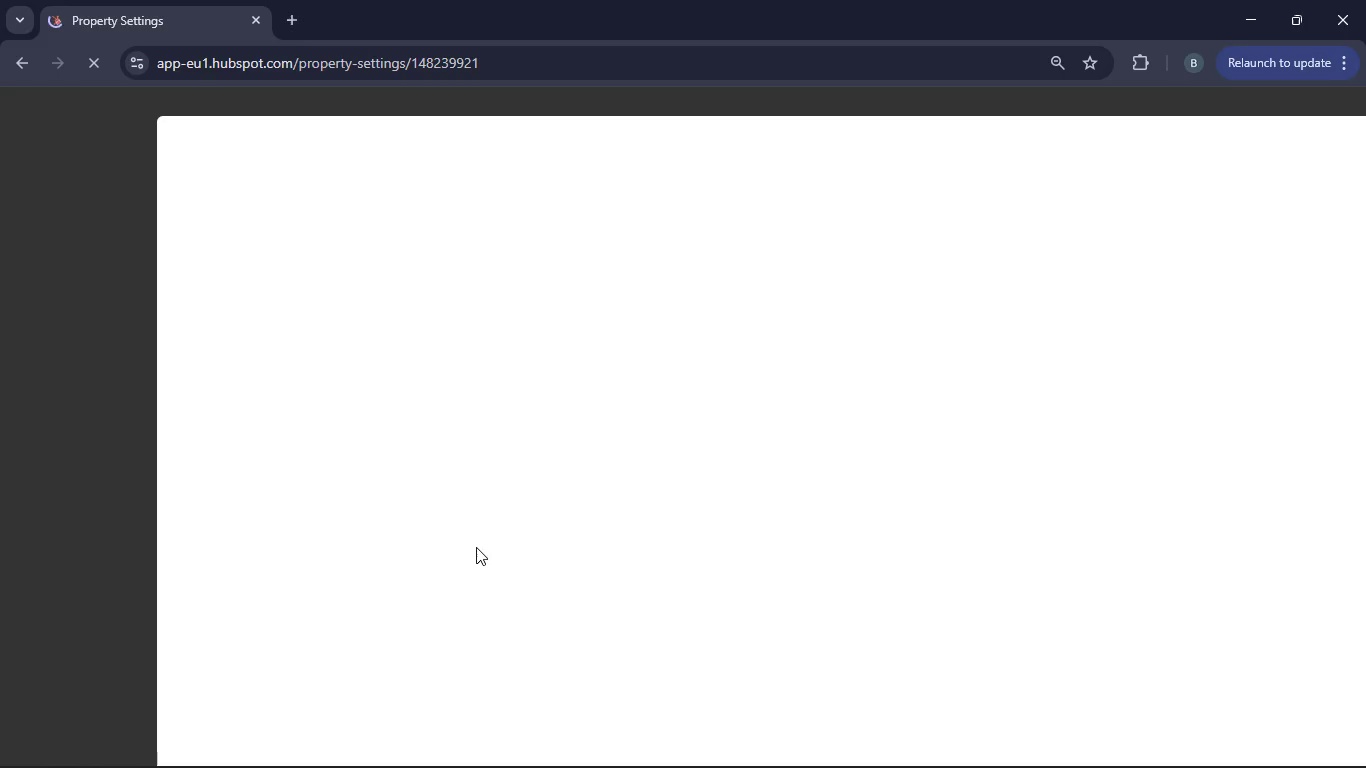 
left_click([403, 356])
 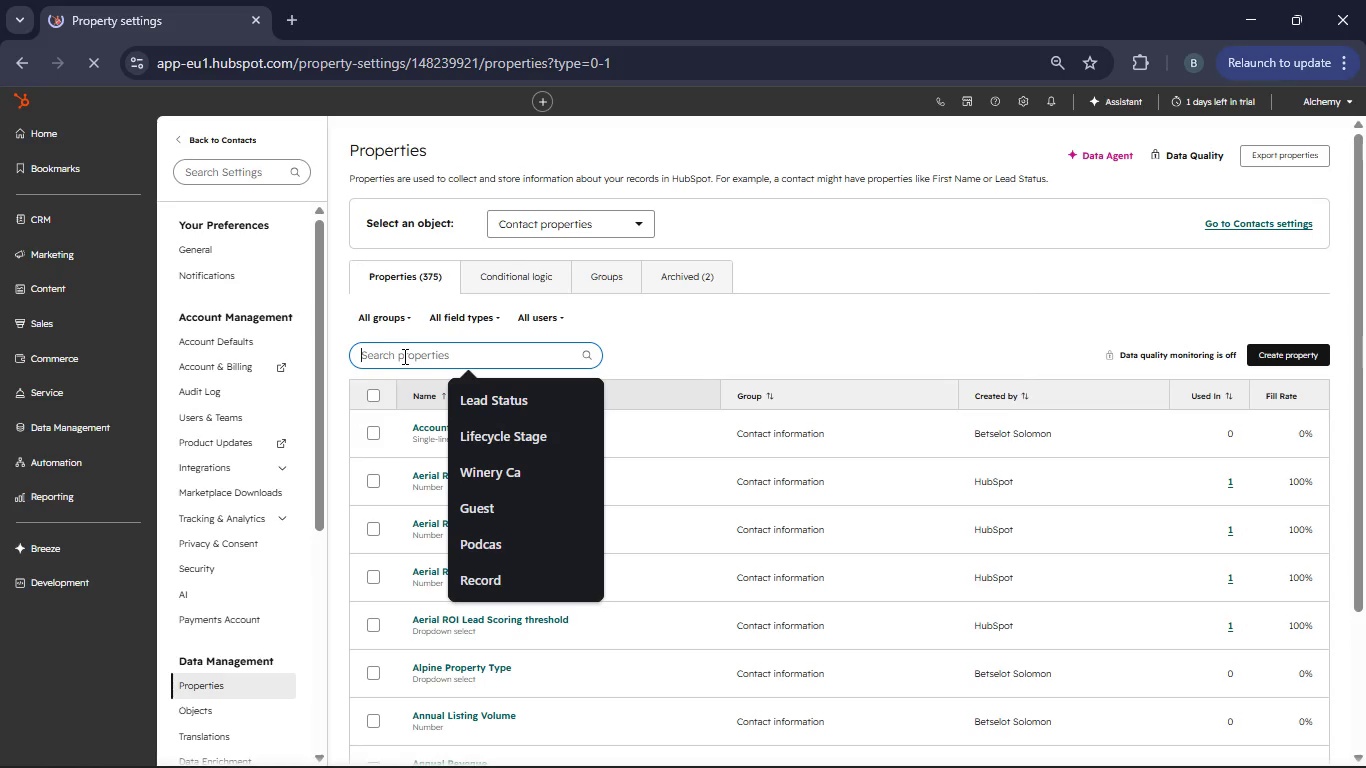 
type(Cllection)
 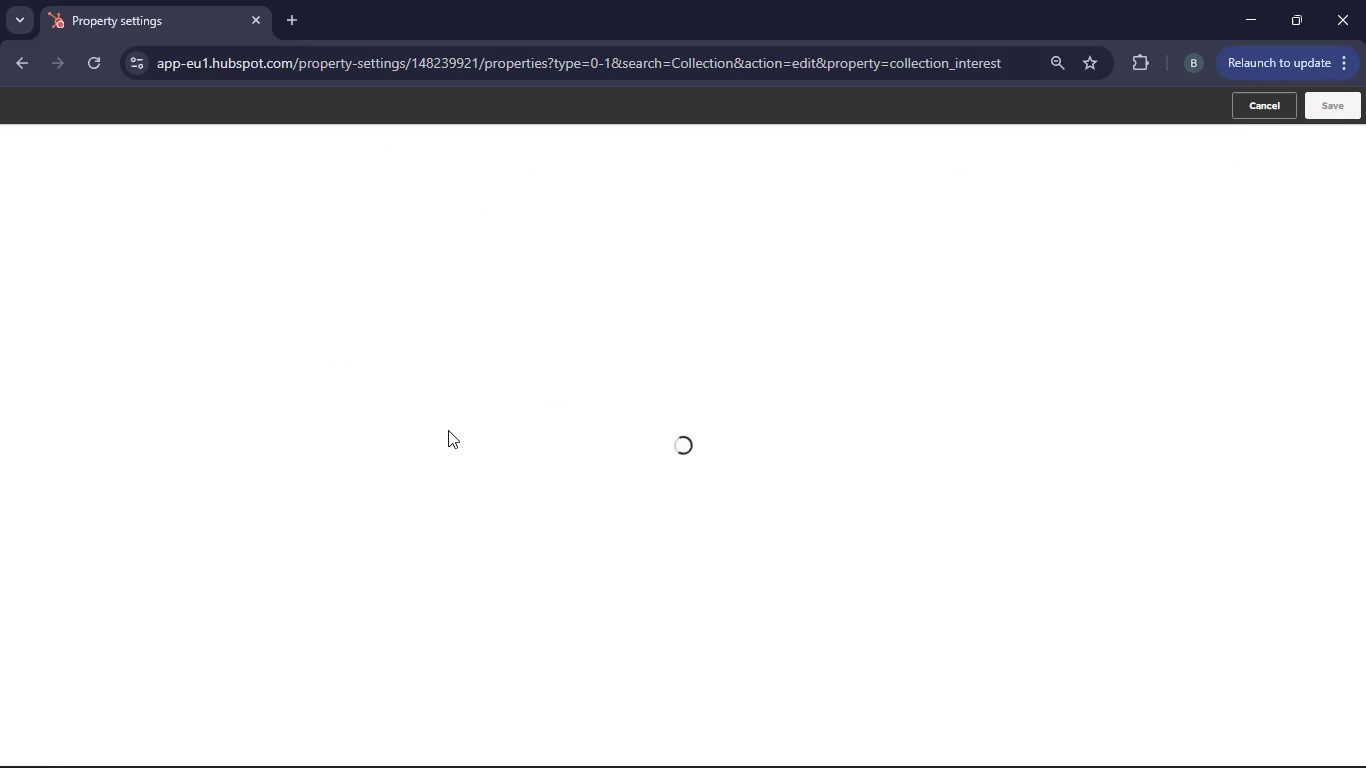 
wait(12.5)
 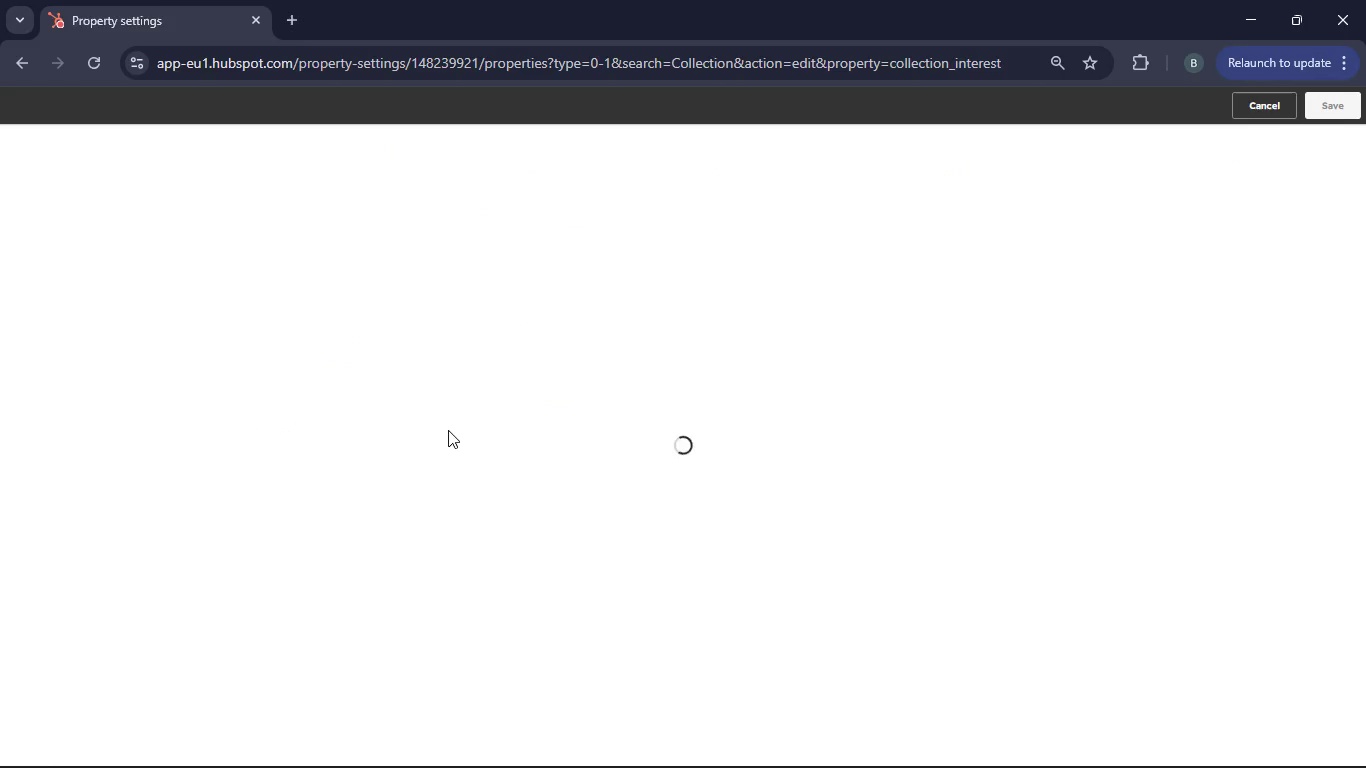 
left_click([105, 209])
 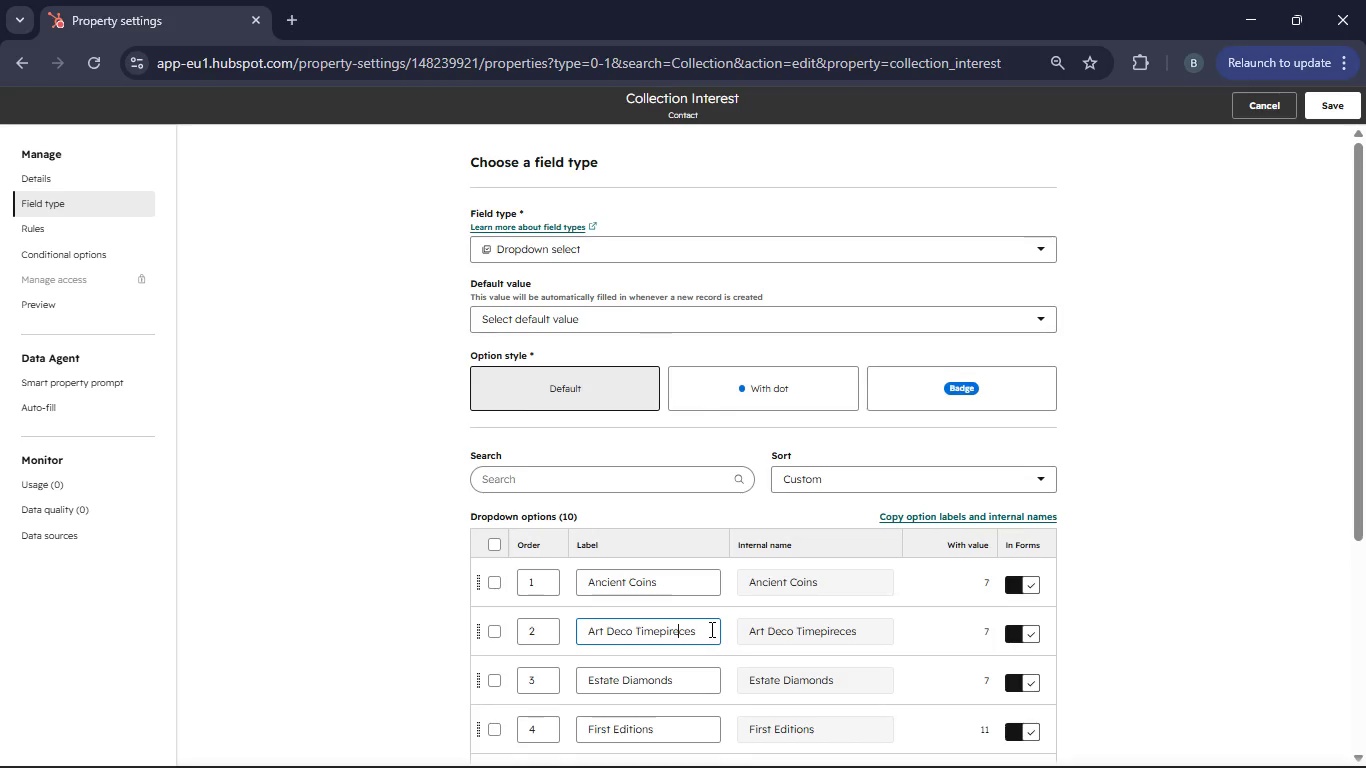 
key(ArrowLeft)
 